 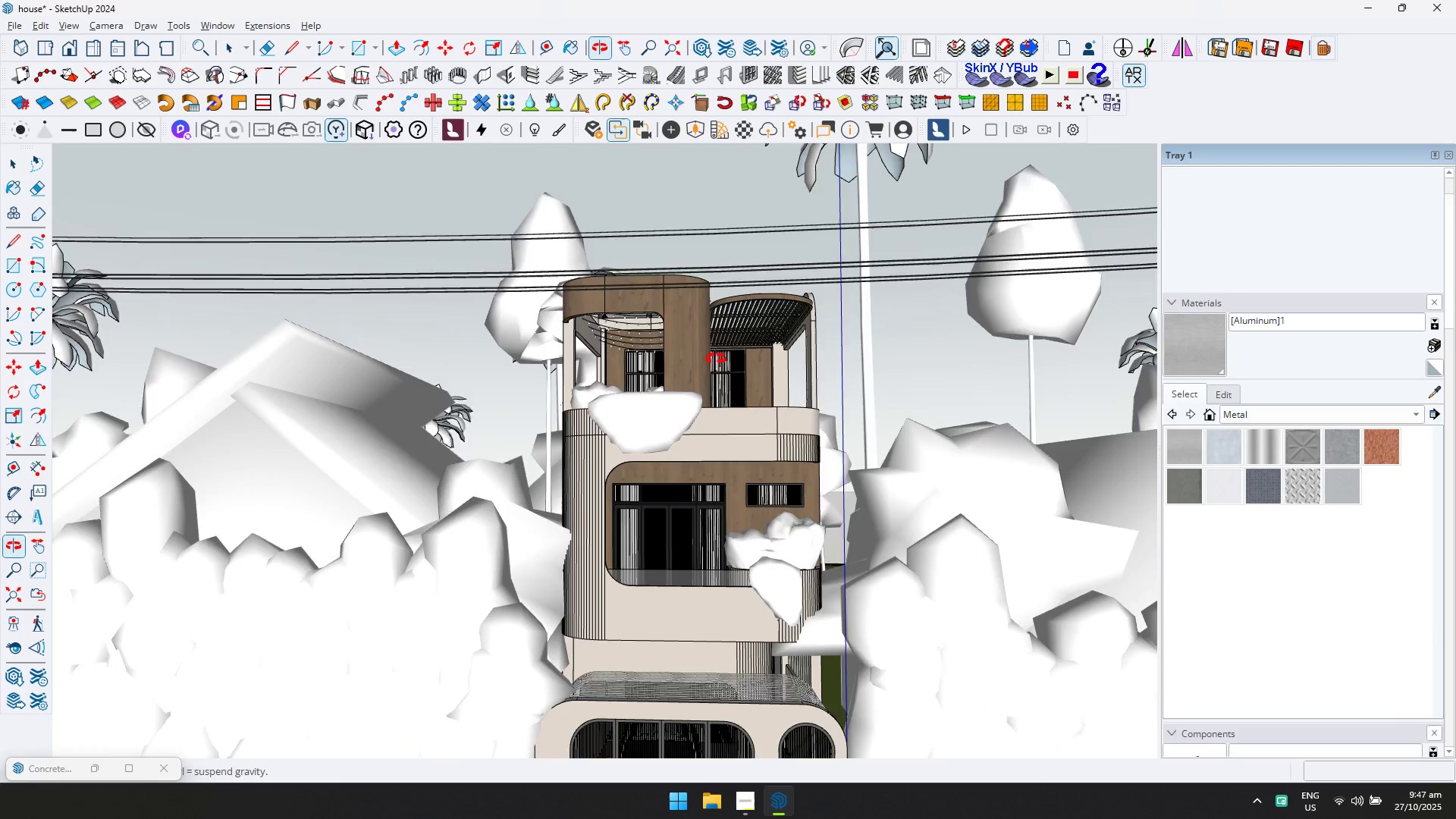 
hold_key(key=ShiftLeft, duration=0.49)
 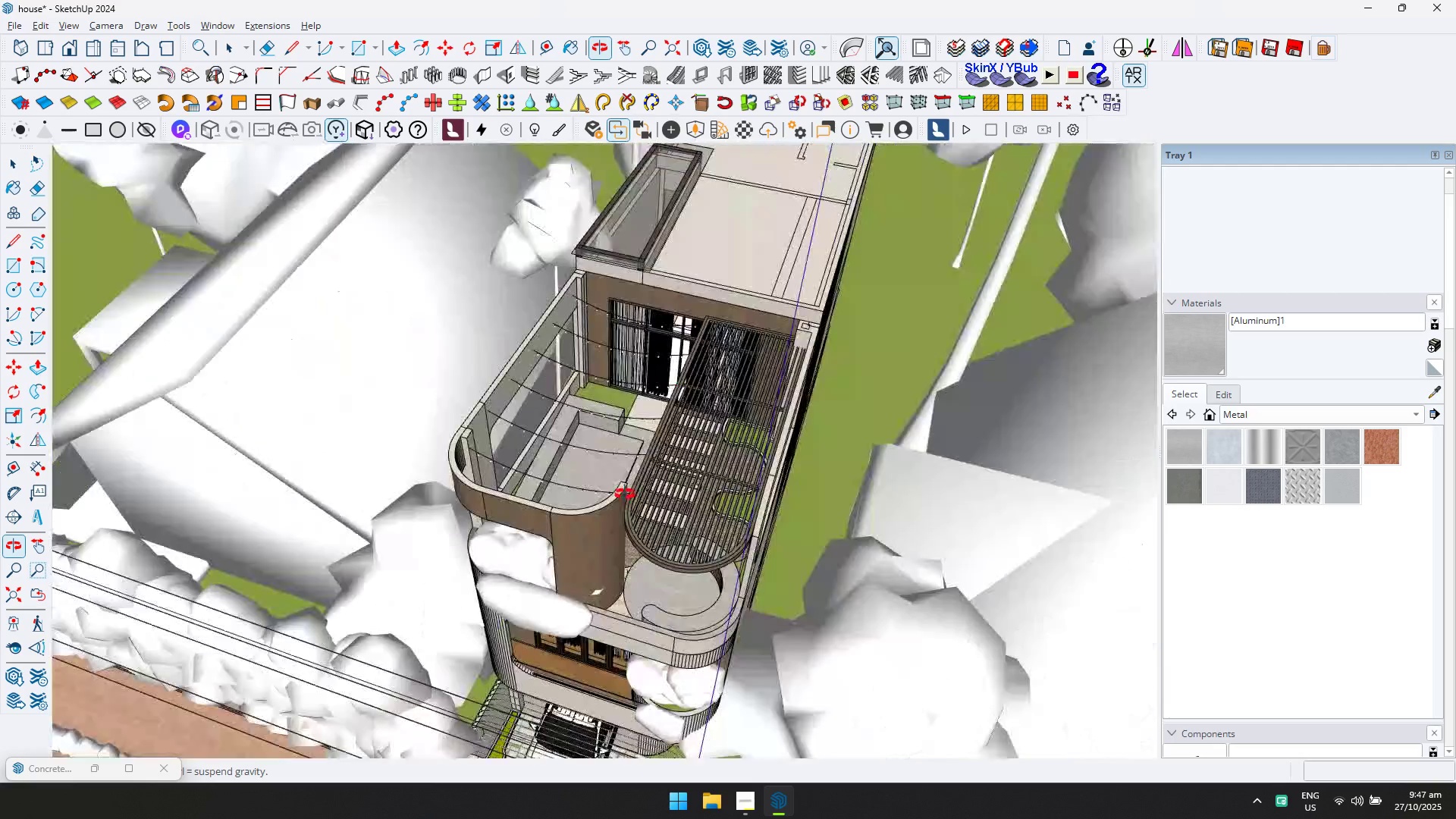 
hold_key(key=ShiftLeft, duration=0.32)
 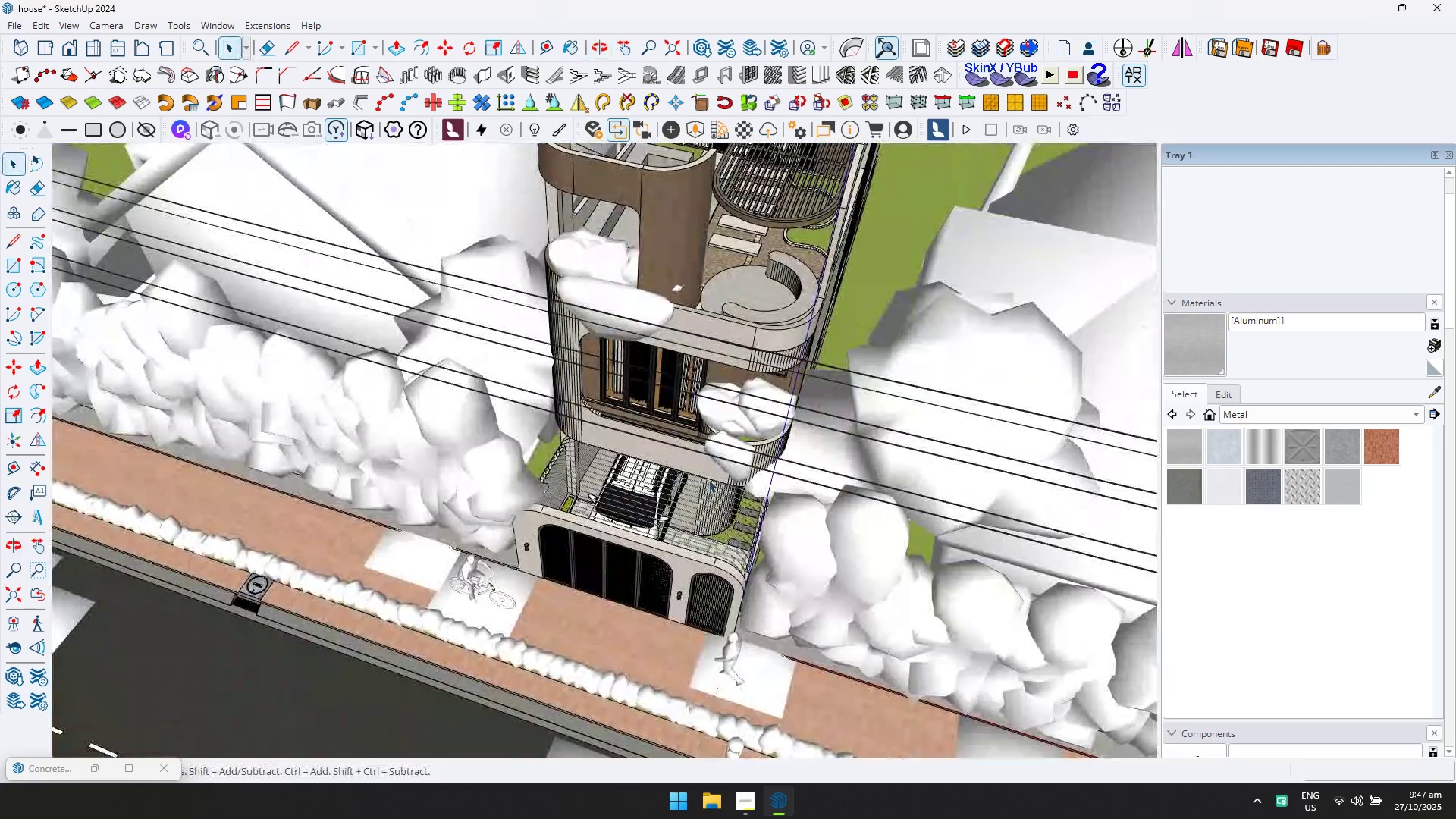 
scroll: coordinate [671, 523], scroll_direction: none, amount: 0.0
 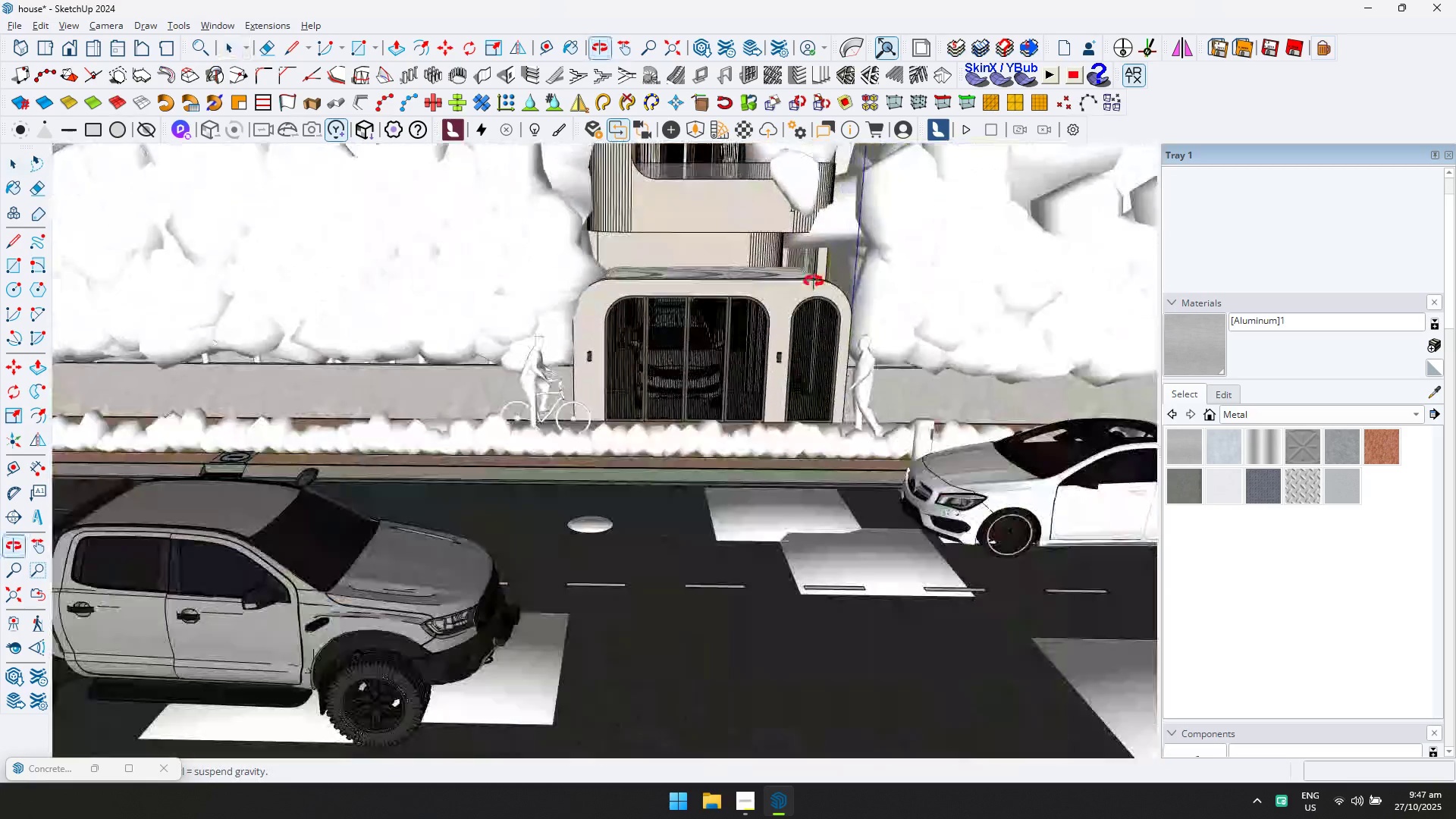 
key(Shift+ShiftLeft)
 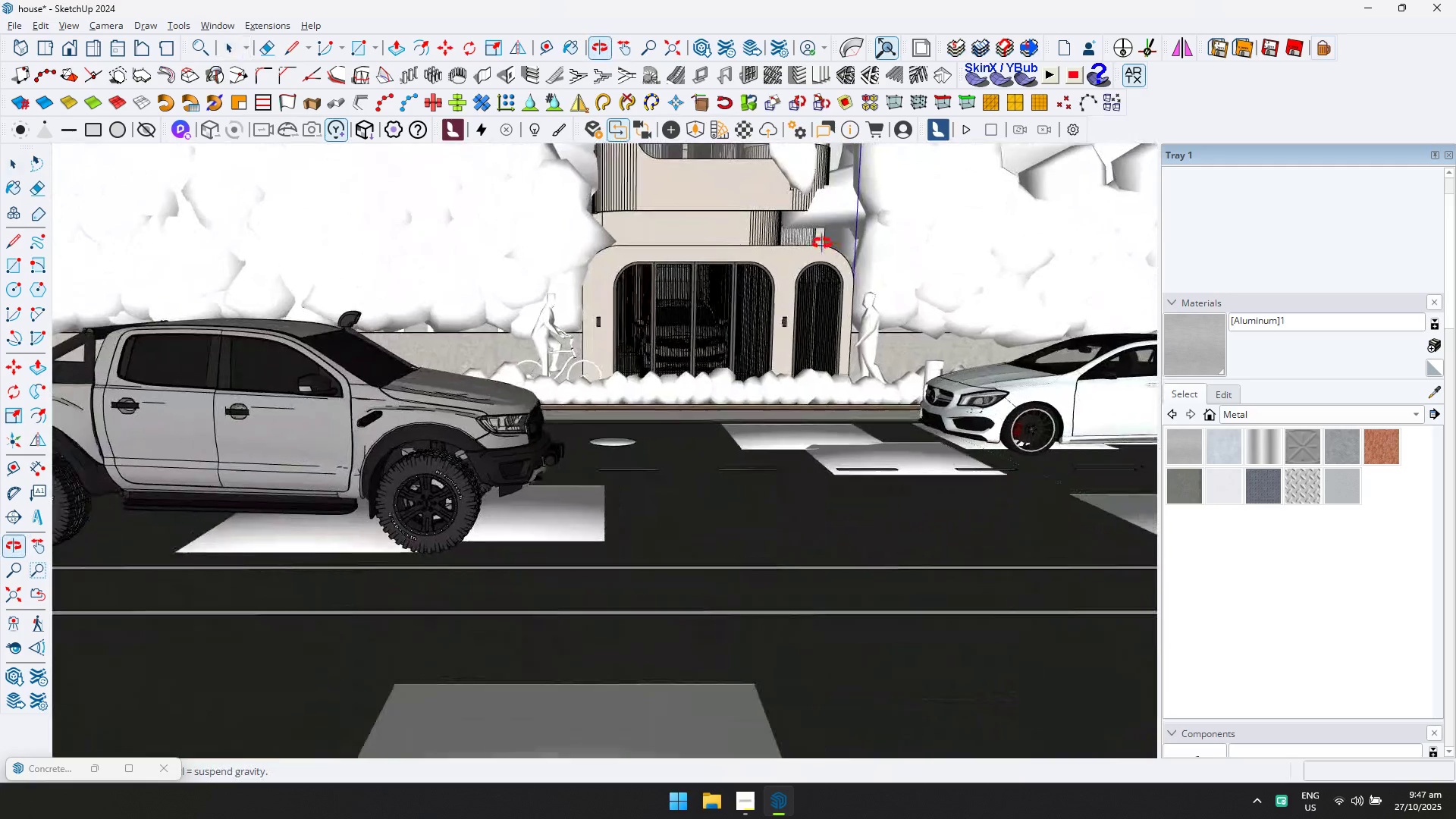 
scroll: coordinate [682, 504], scroll_direction: up, amount: 7.0
 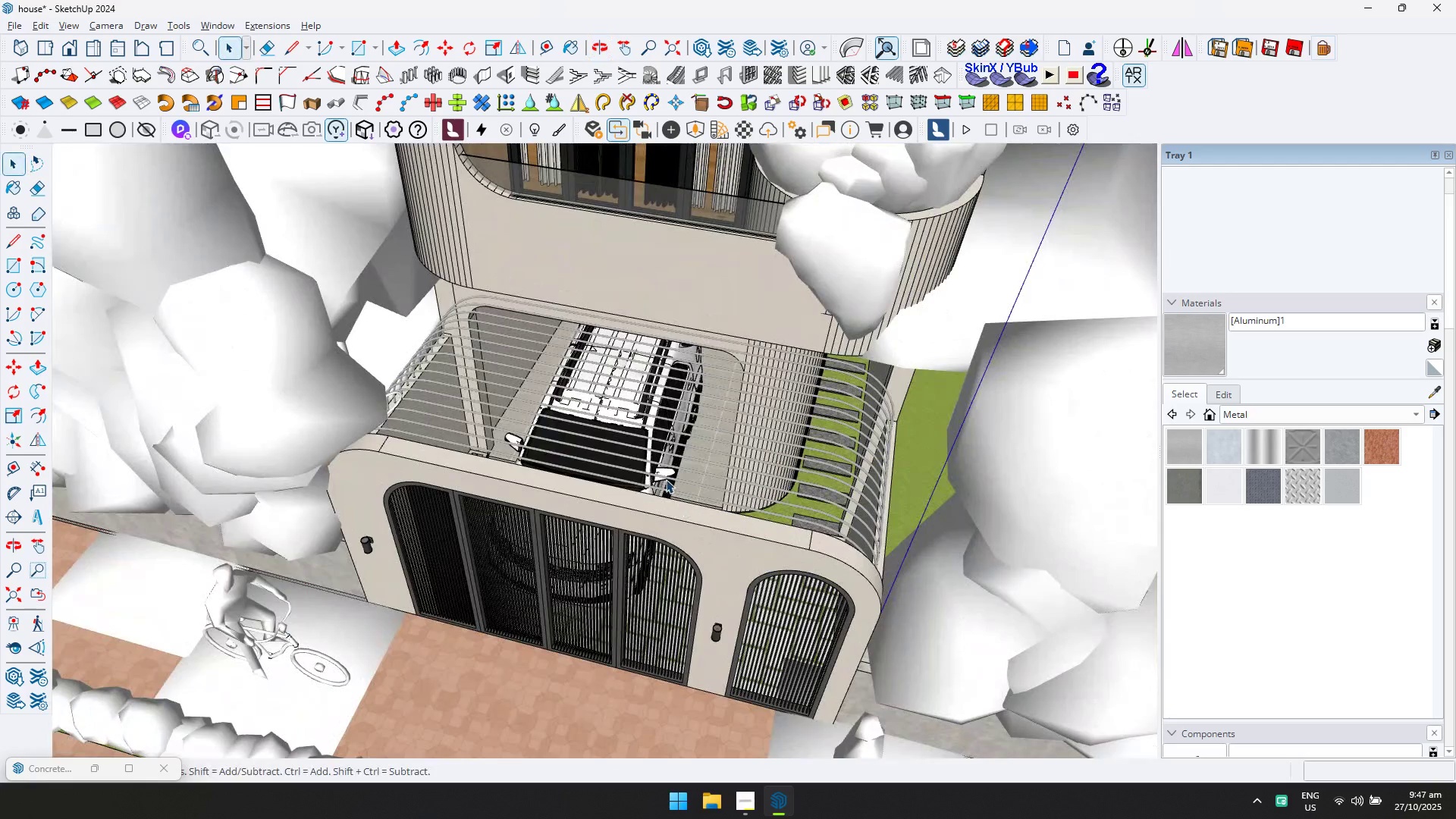 
scroll: coordinate [669, 479], scroll_direction: down, amount: 7.0
 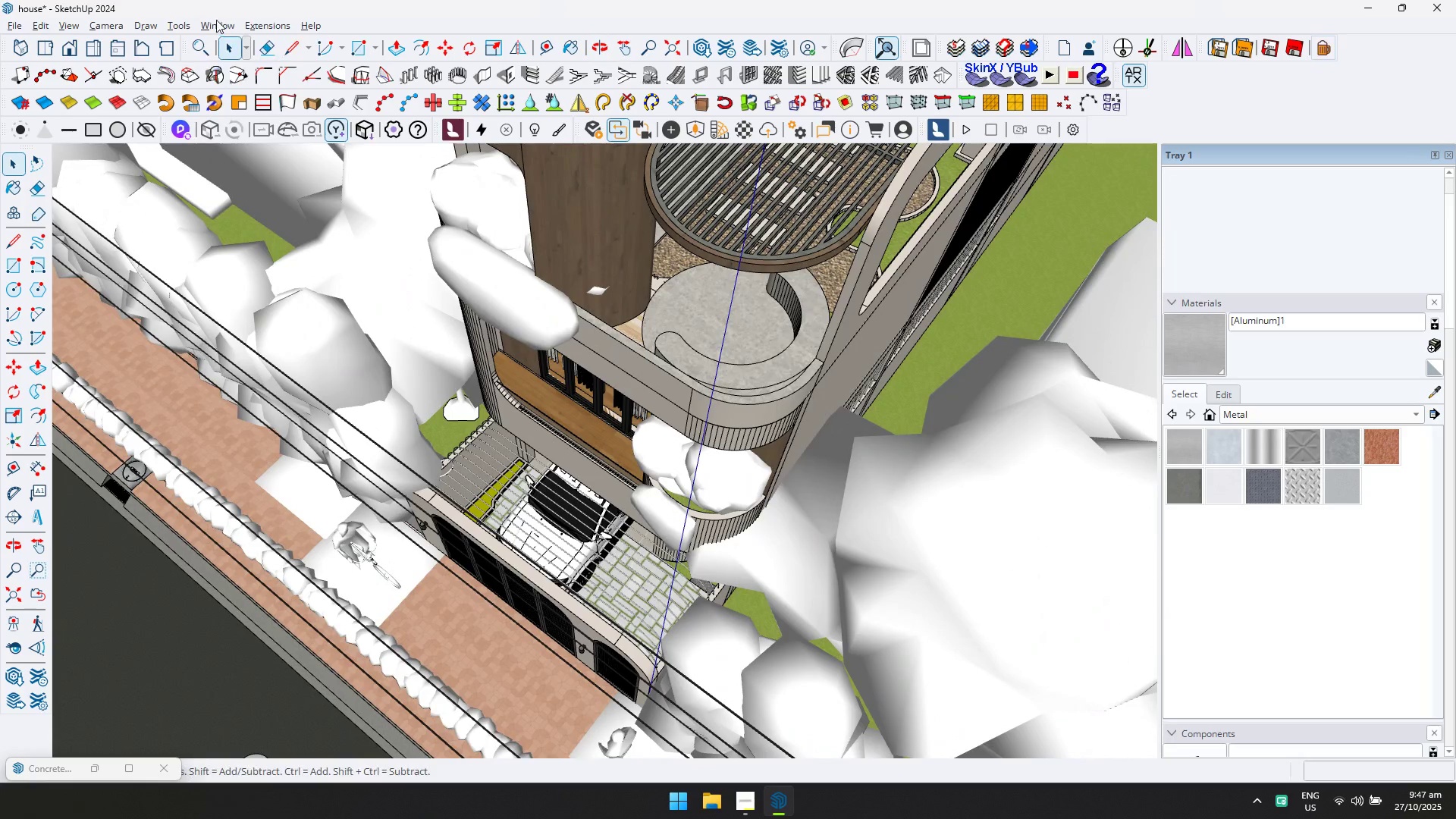 
left_click([243, 169])
 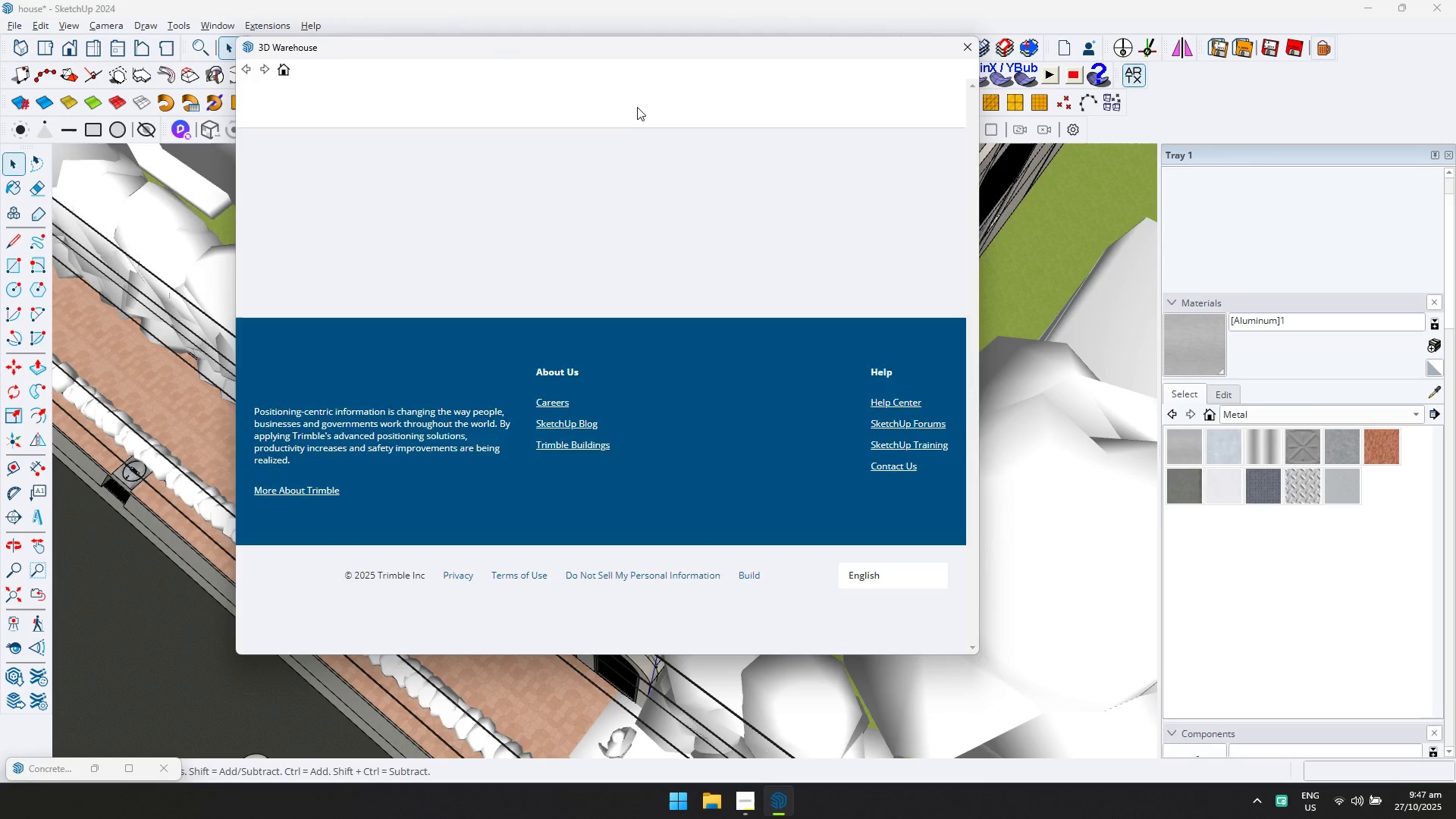 
left_click([637, 104])
 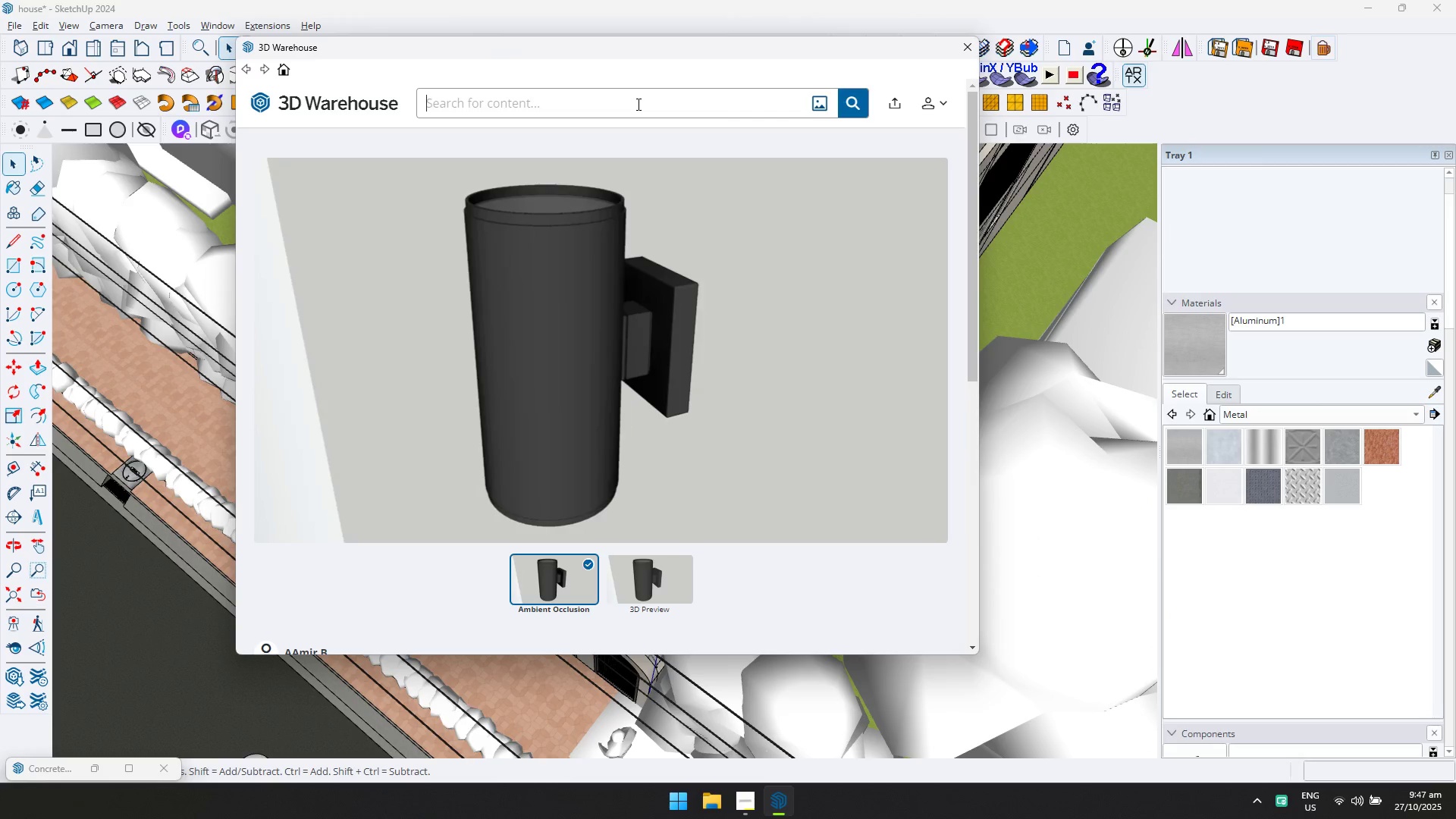 
type(motor cycle)
 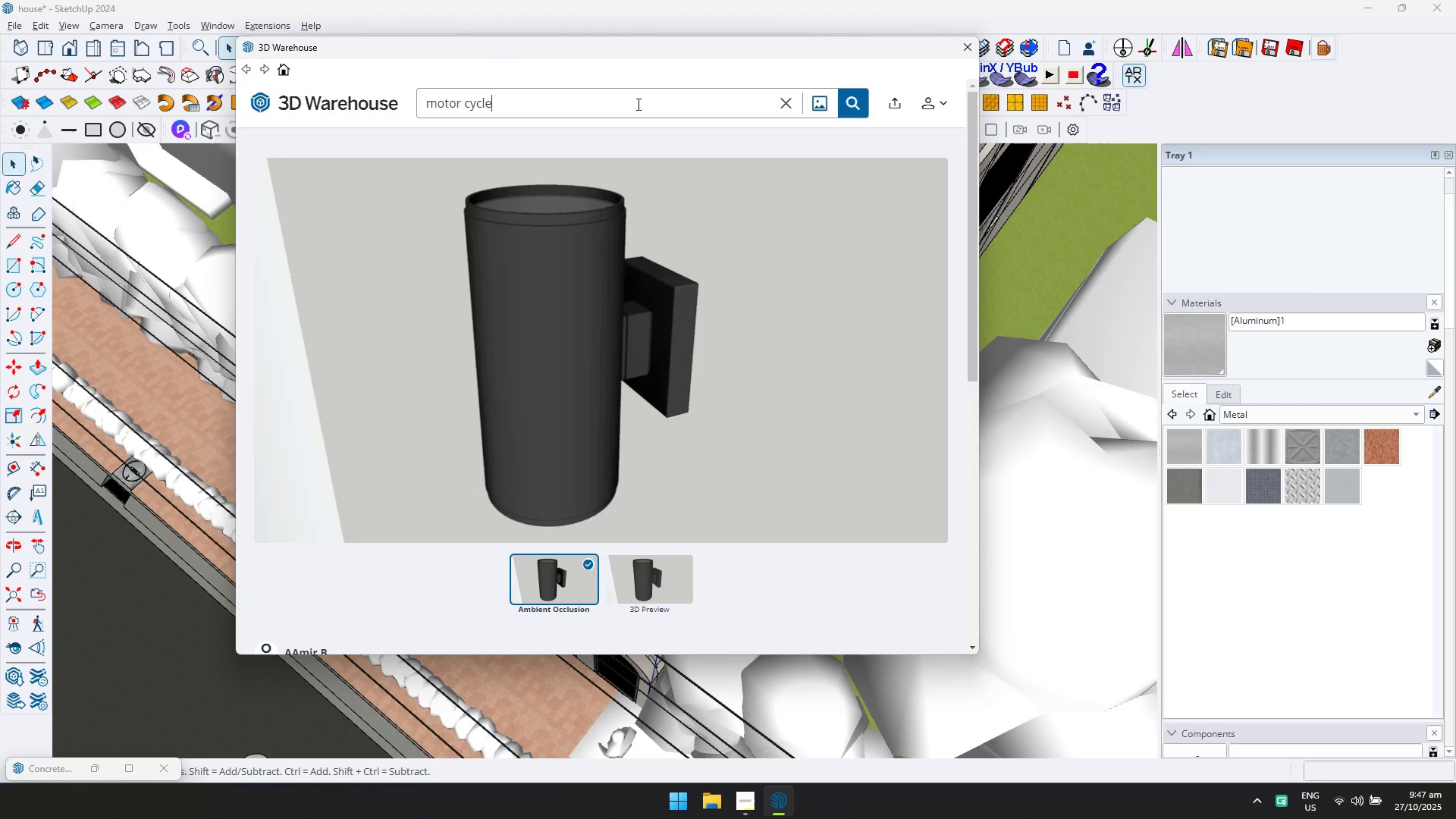 
key(Enter)
 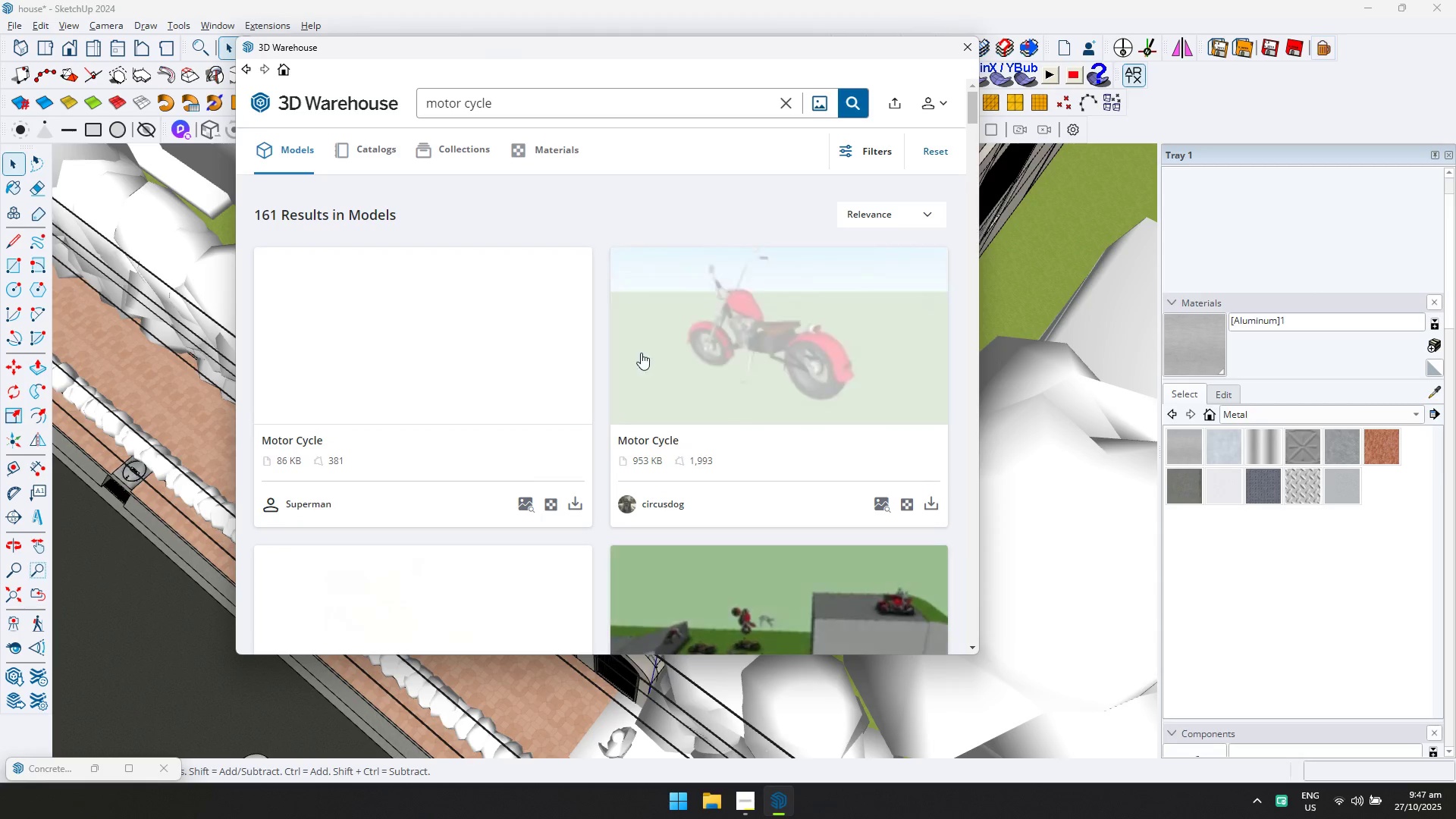 
scroll: coordinate [674, 409], scroll_direction: down, amount: 2.0
 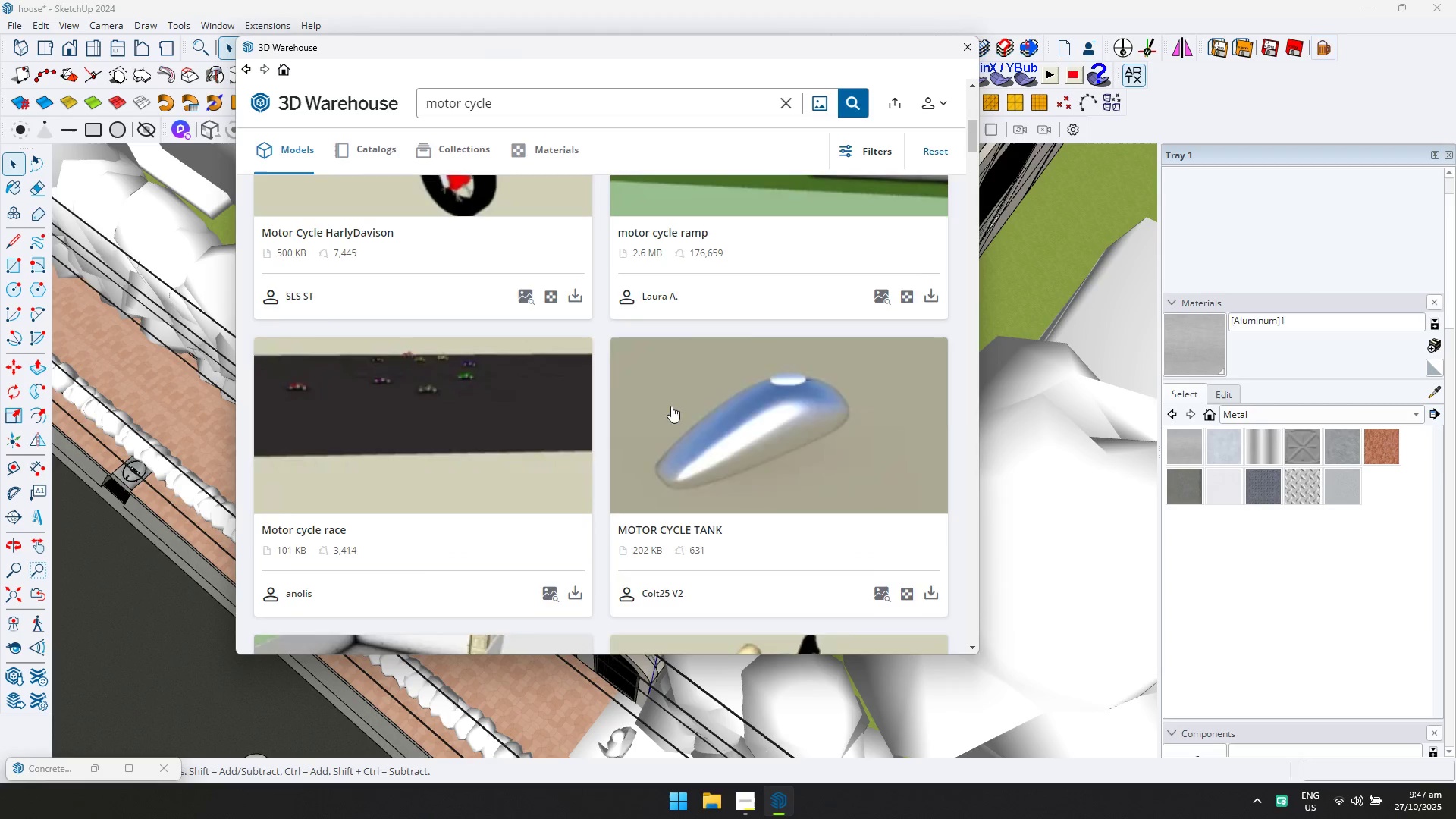 
scroll: coordinate [609, 369], scroll_direction: up, amount: 4.0
 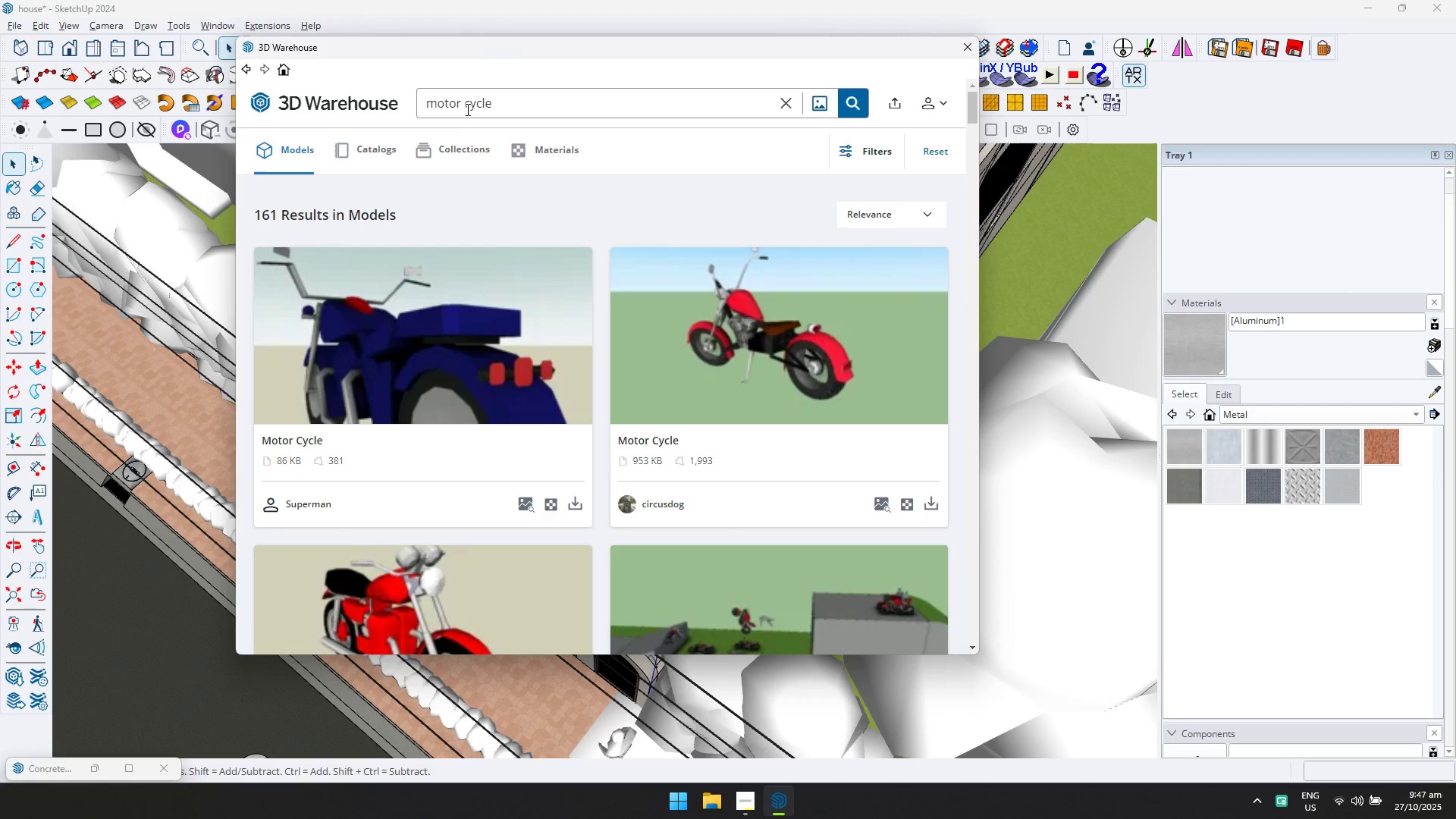 
left_click([466, 108])
 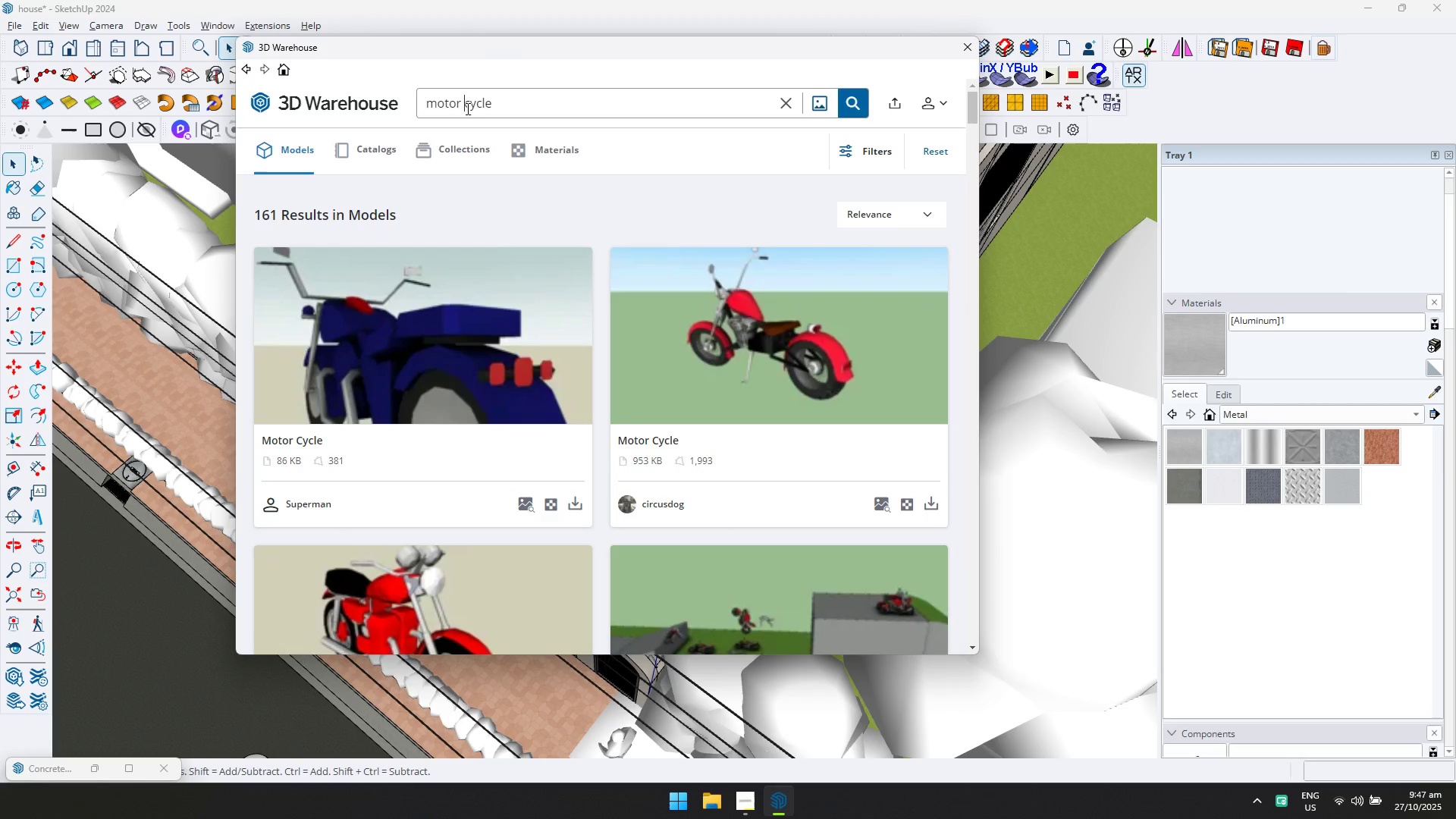 
key(Backspace)
 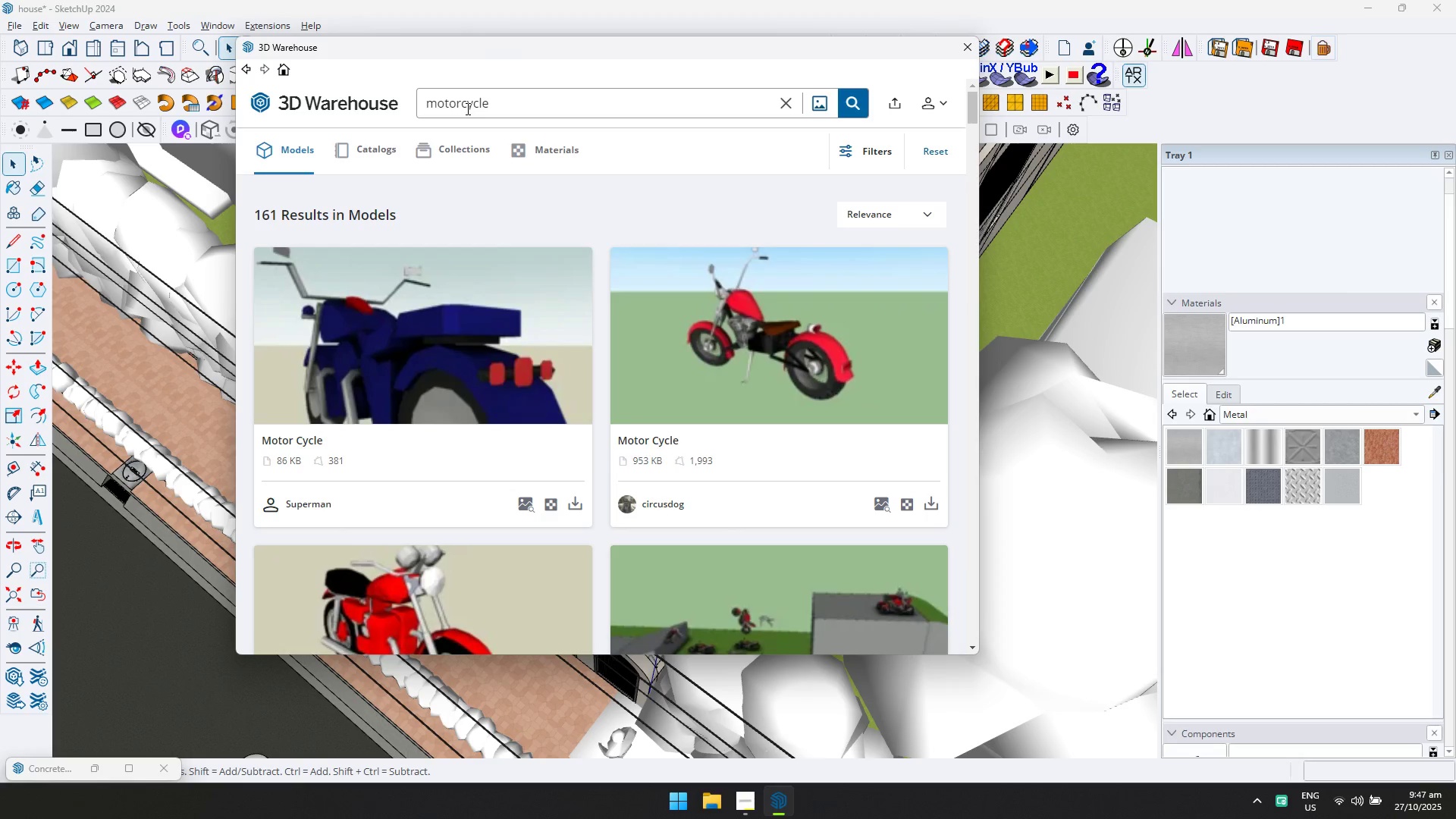 
key(Enter)
 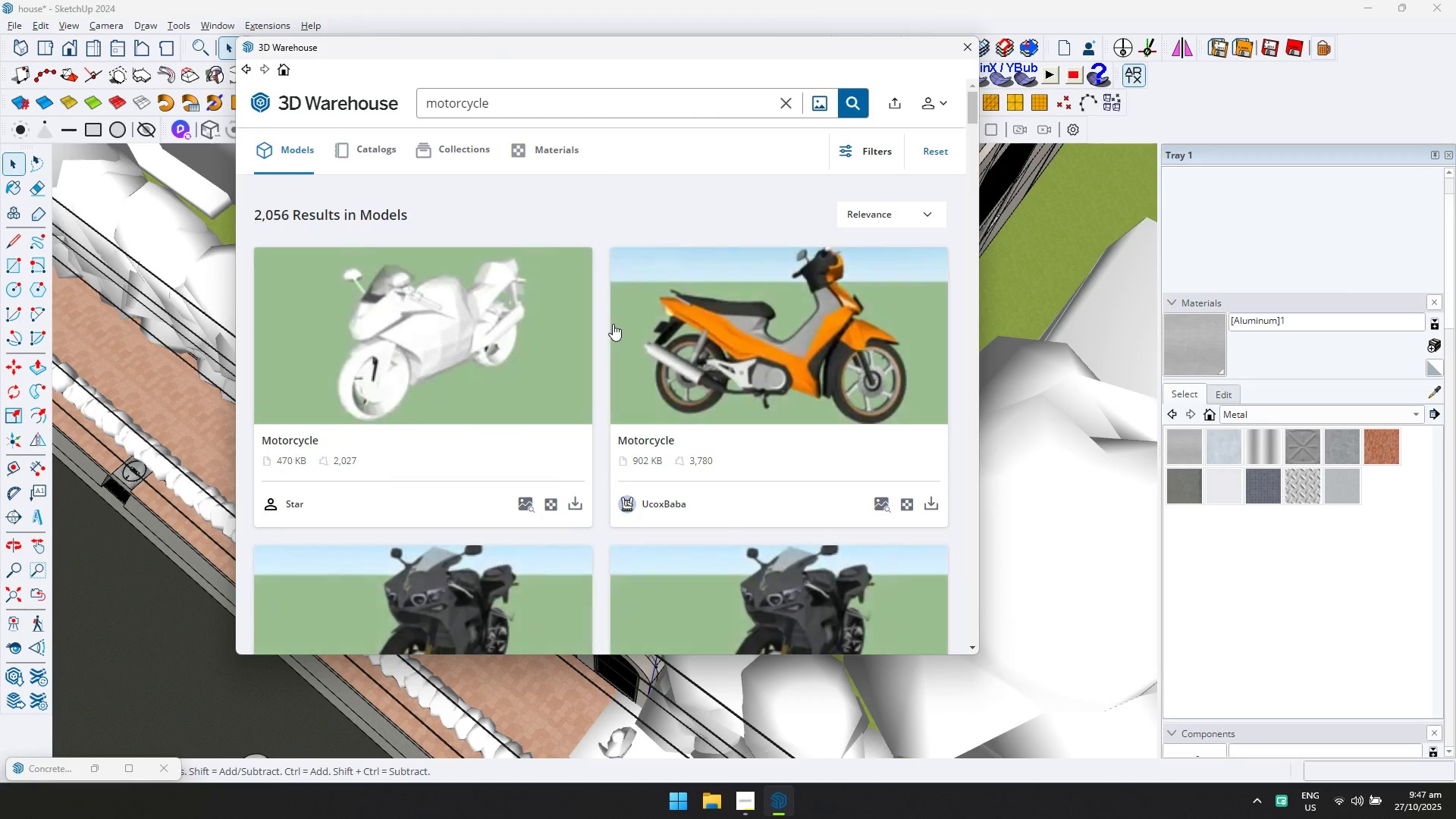 
scroll: coordinate [613, 324], scroll_direction: down, amount: 1.0
 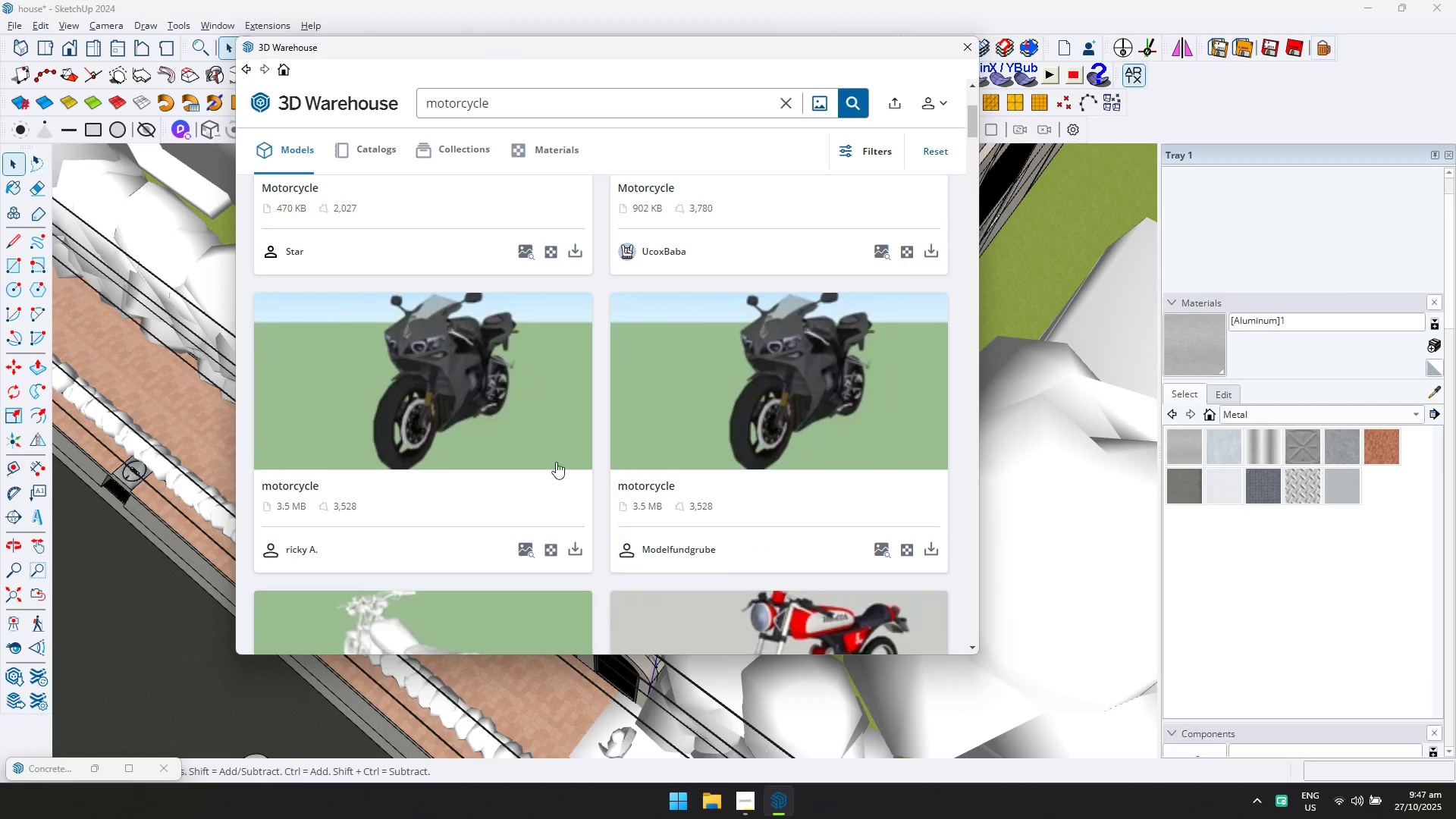 
left_click([510, 393])
 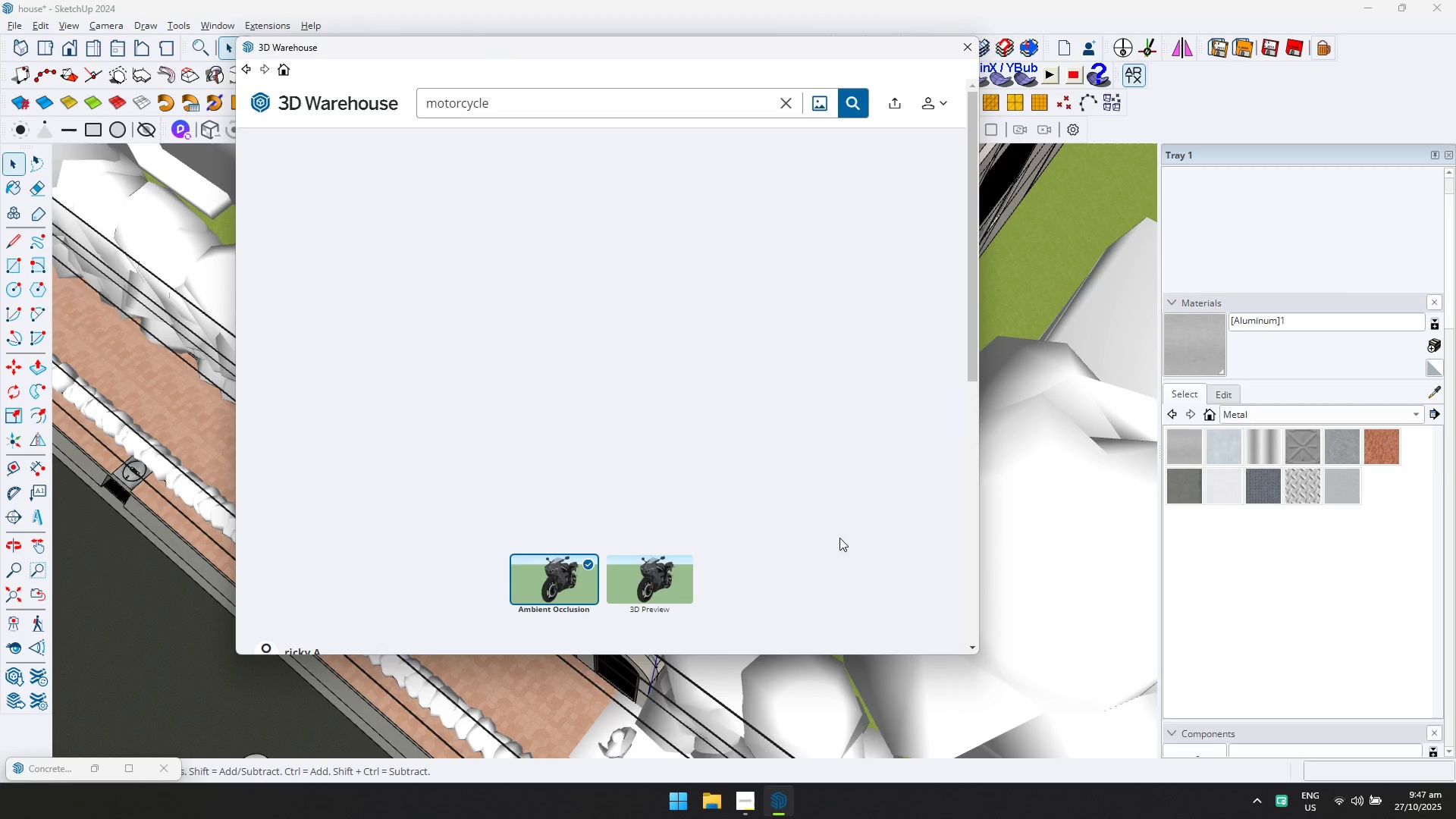 
scroll: coordinate [835, 510], scroll_direction: down, amount: 1.0
 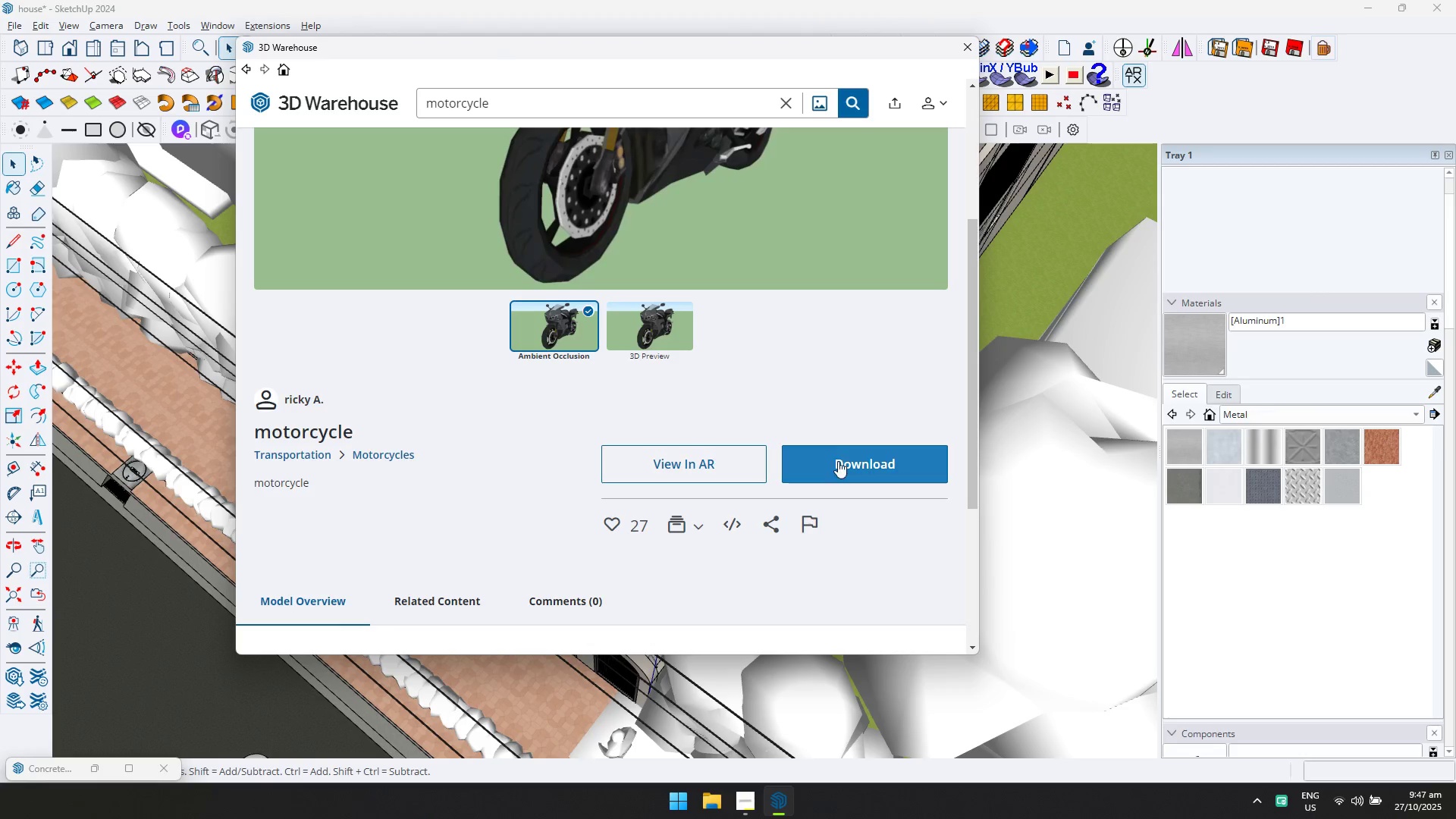 
left_click([838, 460])
 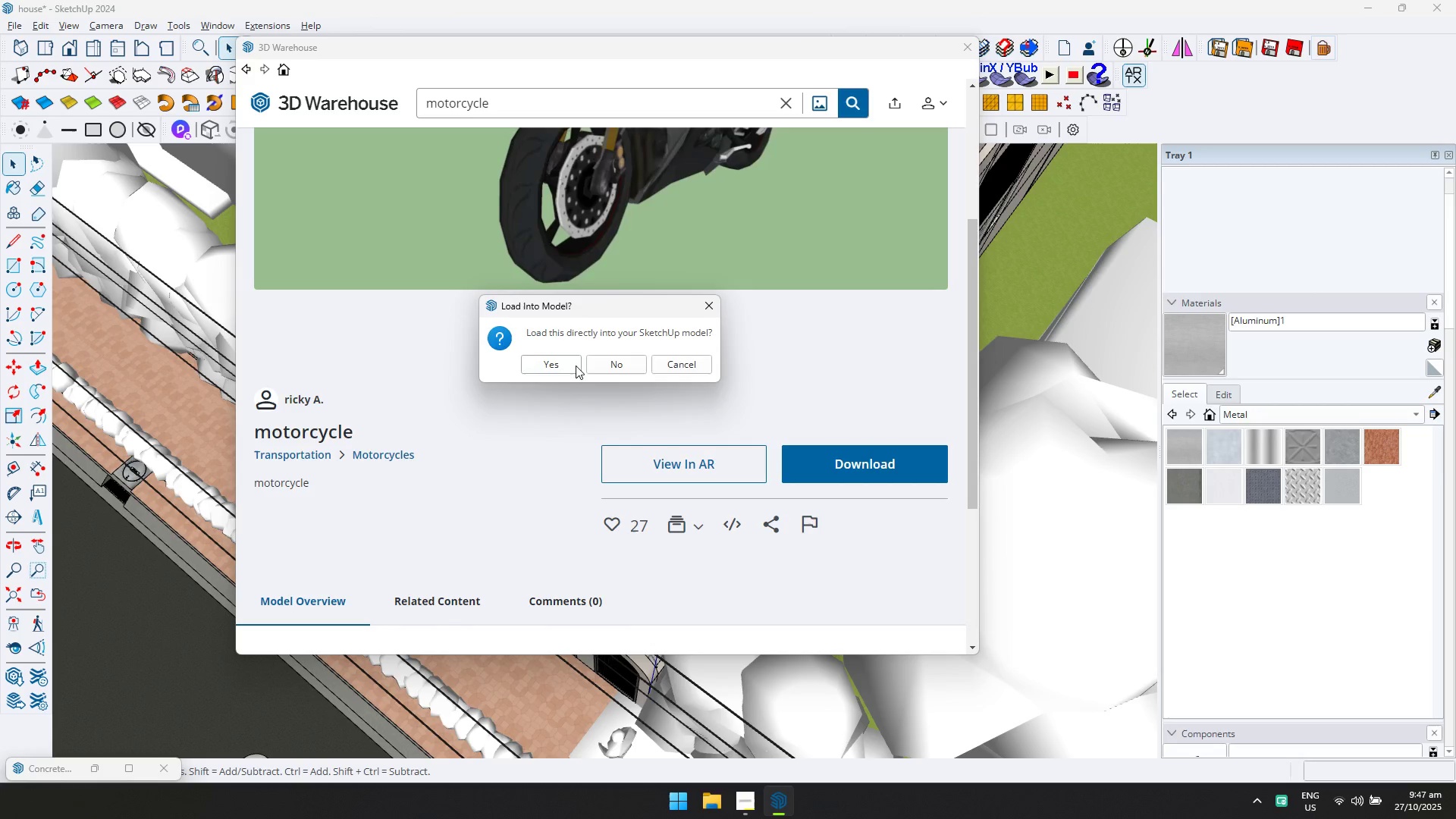 
left_click([574, 364])
 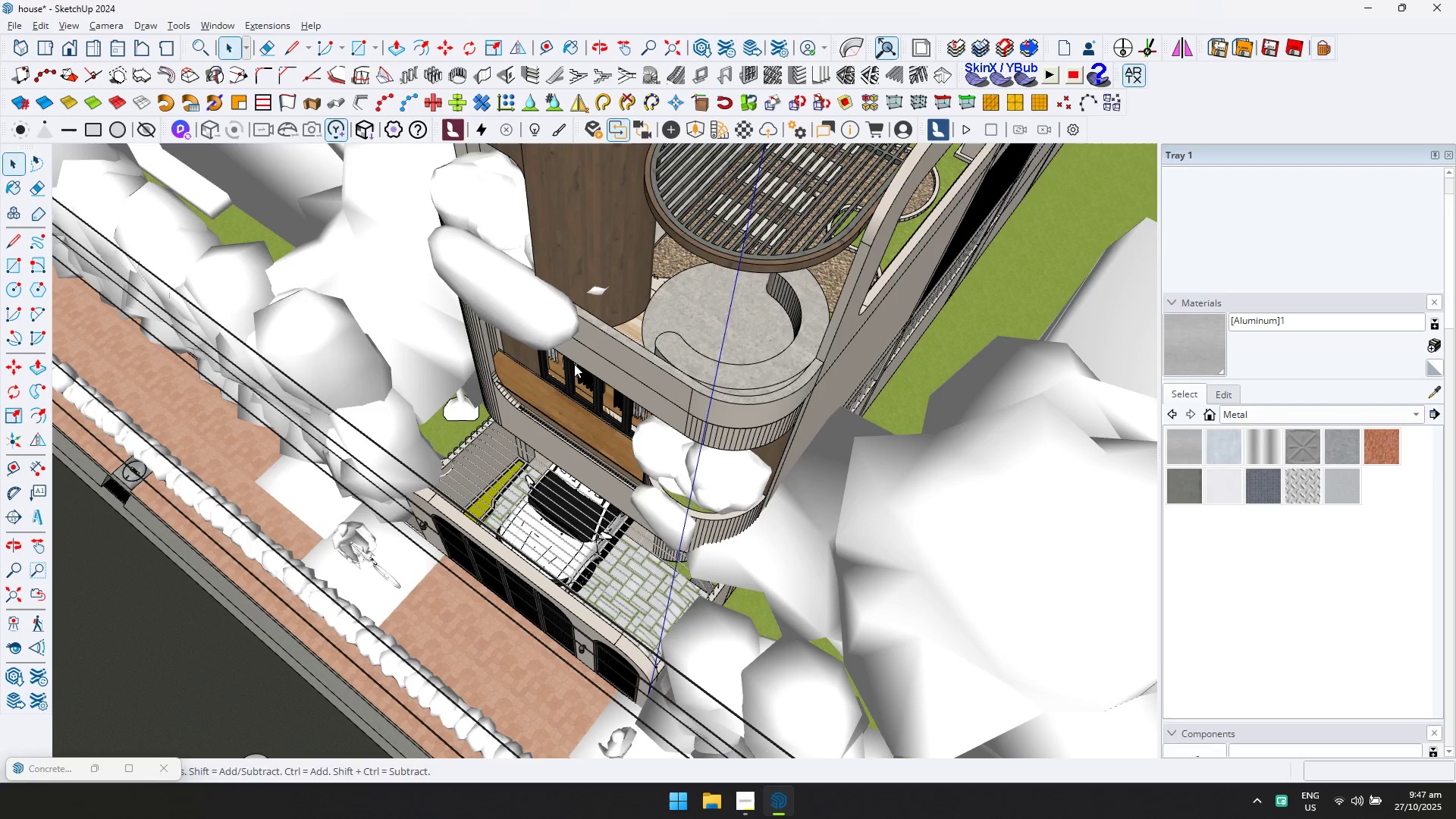 
scroll: coordinate [565, 519], scroll_direction: up, amount: 19.0
 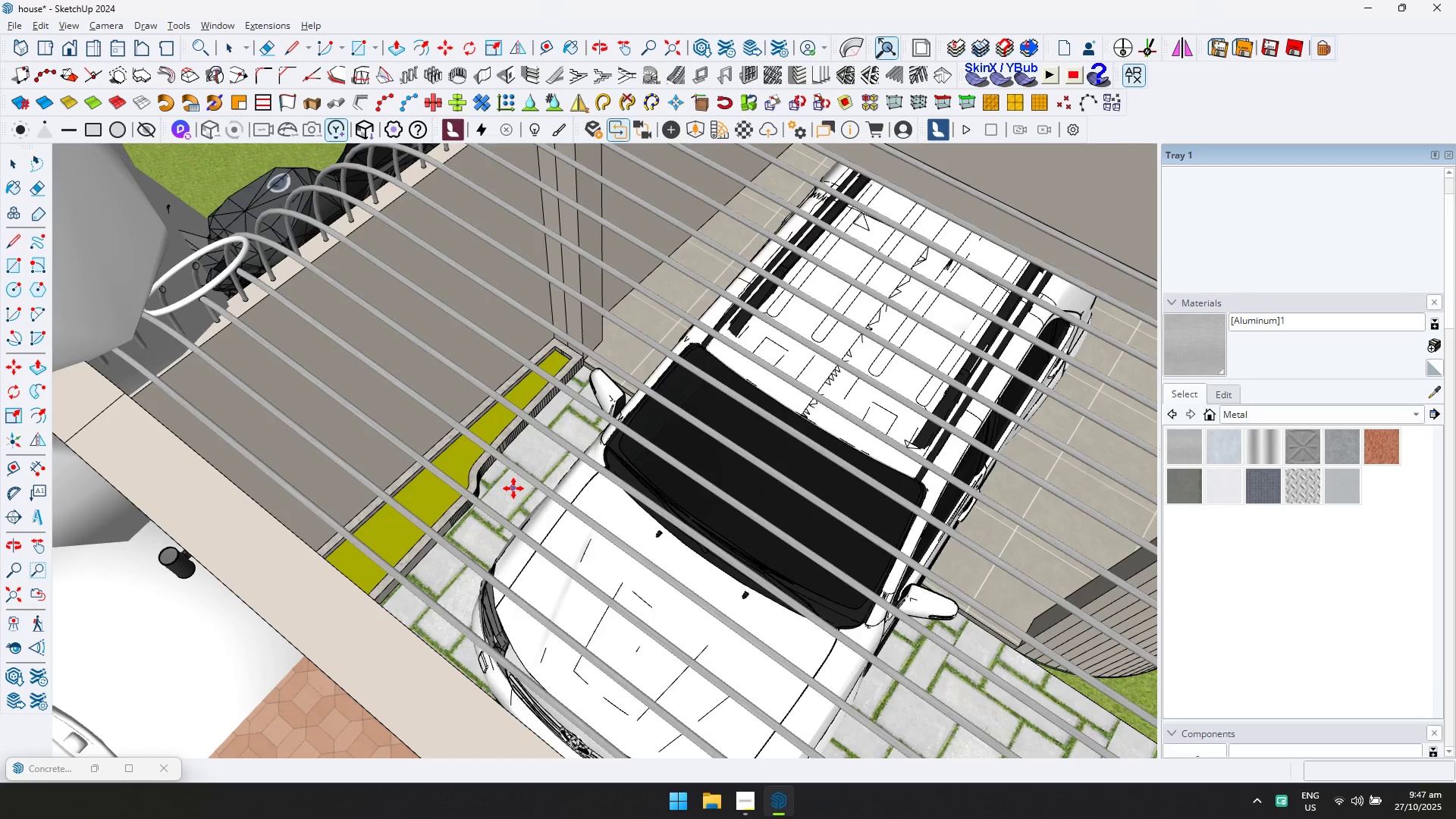 
double_click([507, 482])
 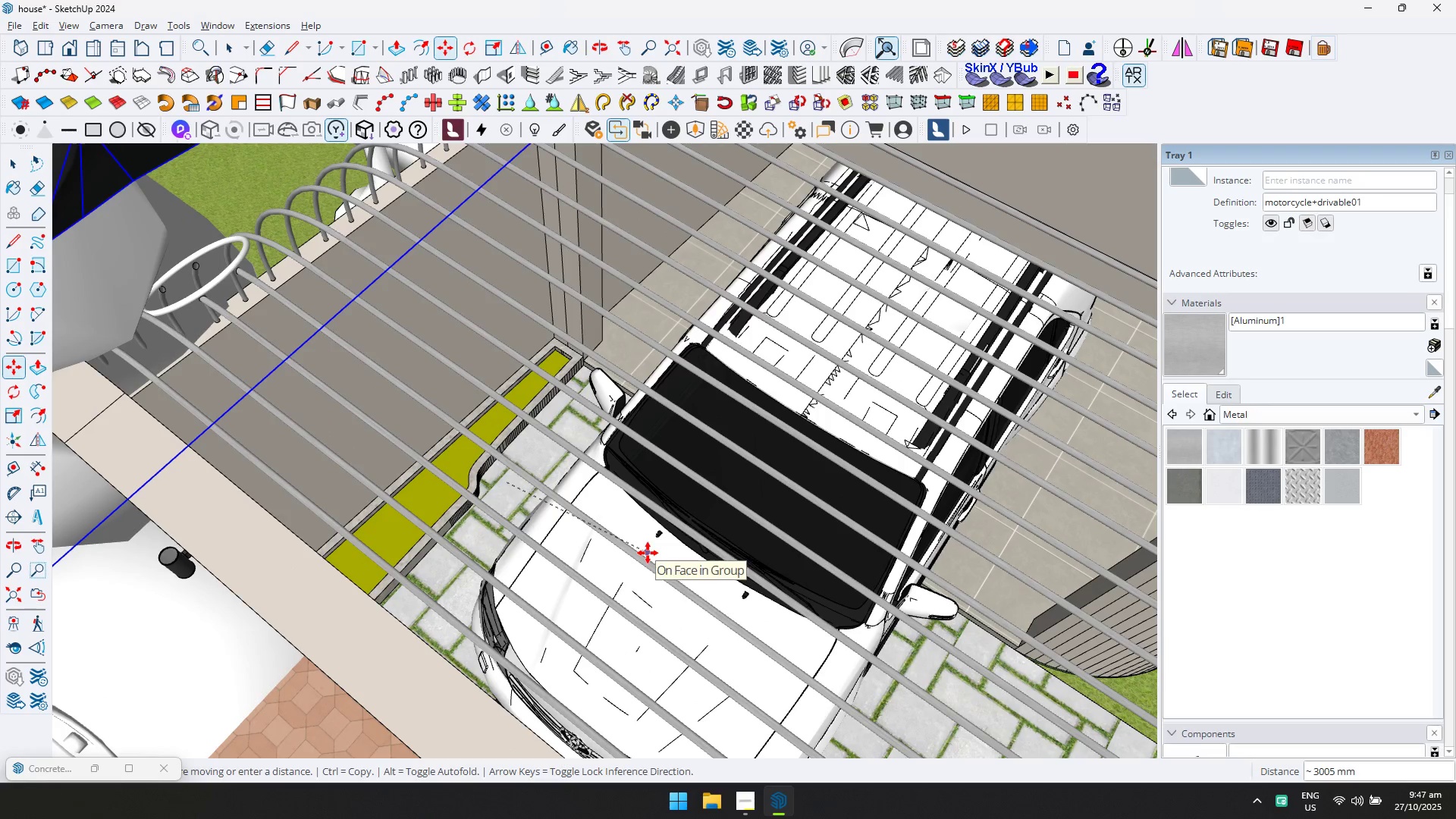 
key(ArrowLeft)
 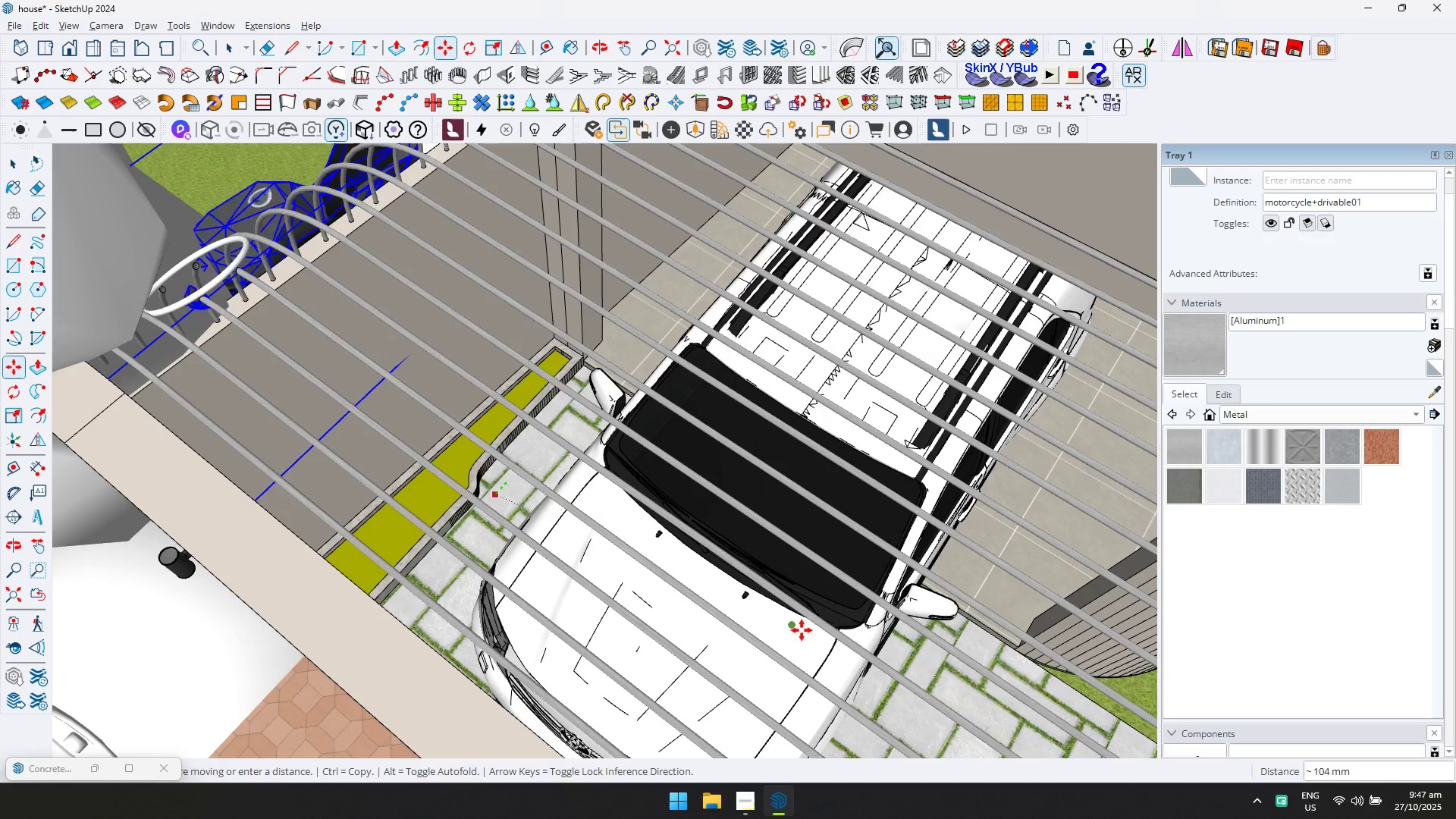 
key(ArrowRight)
 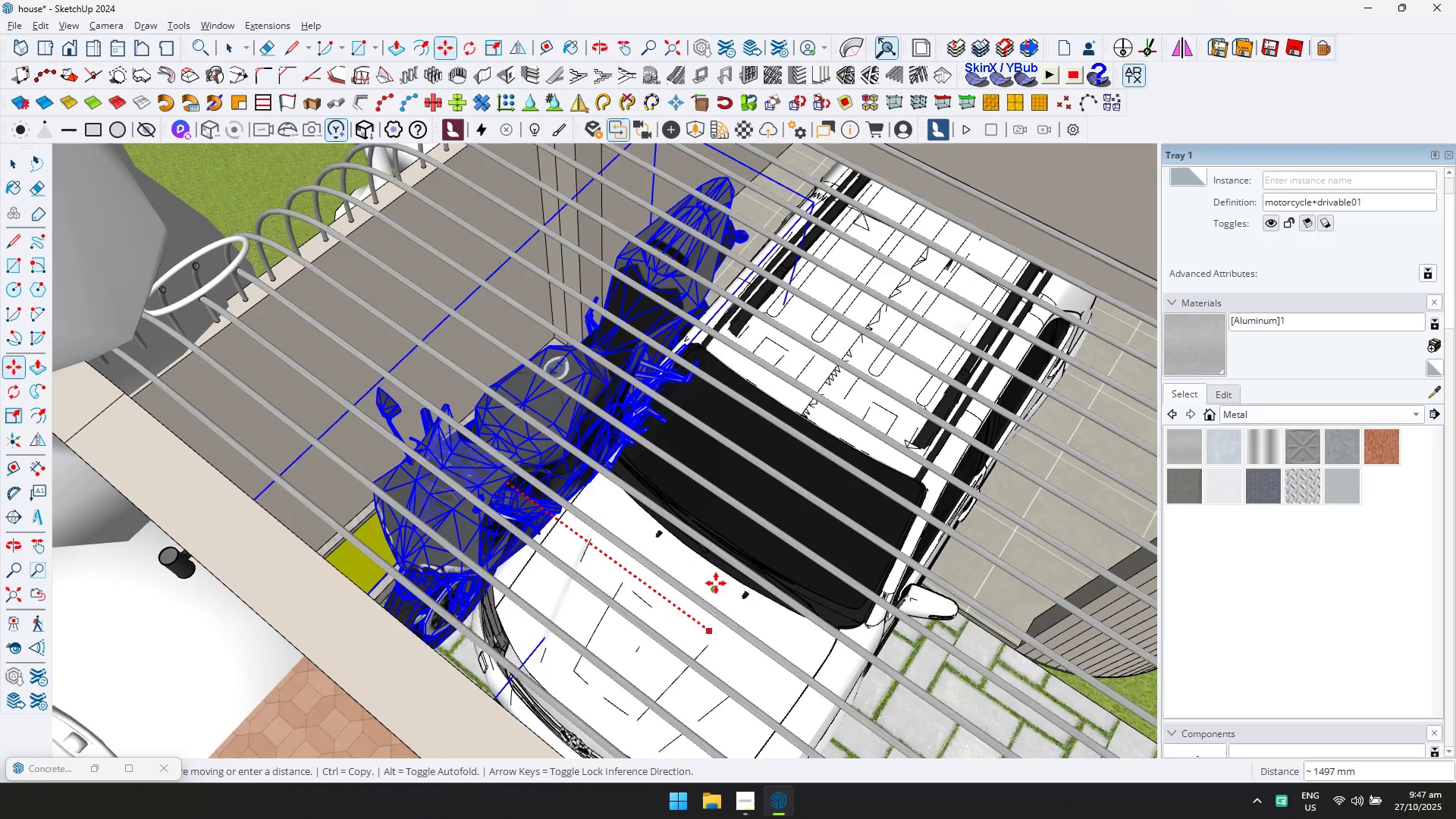 
left_click([713, 582])
 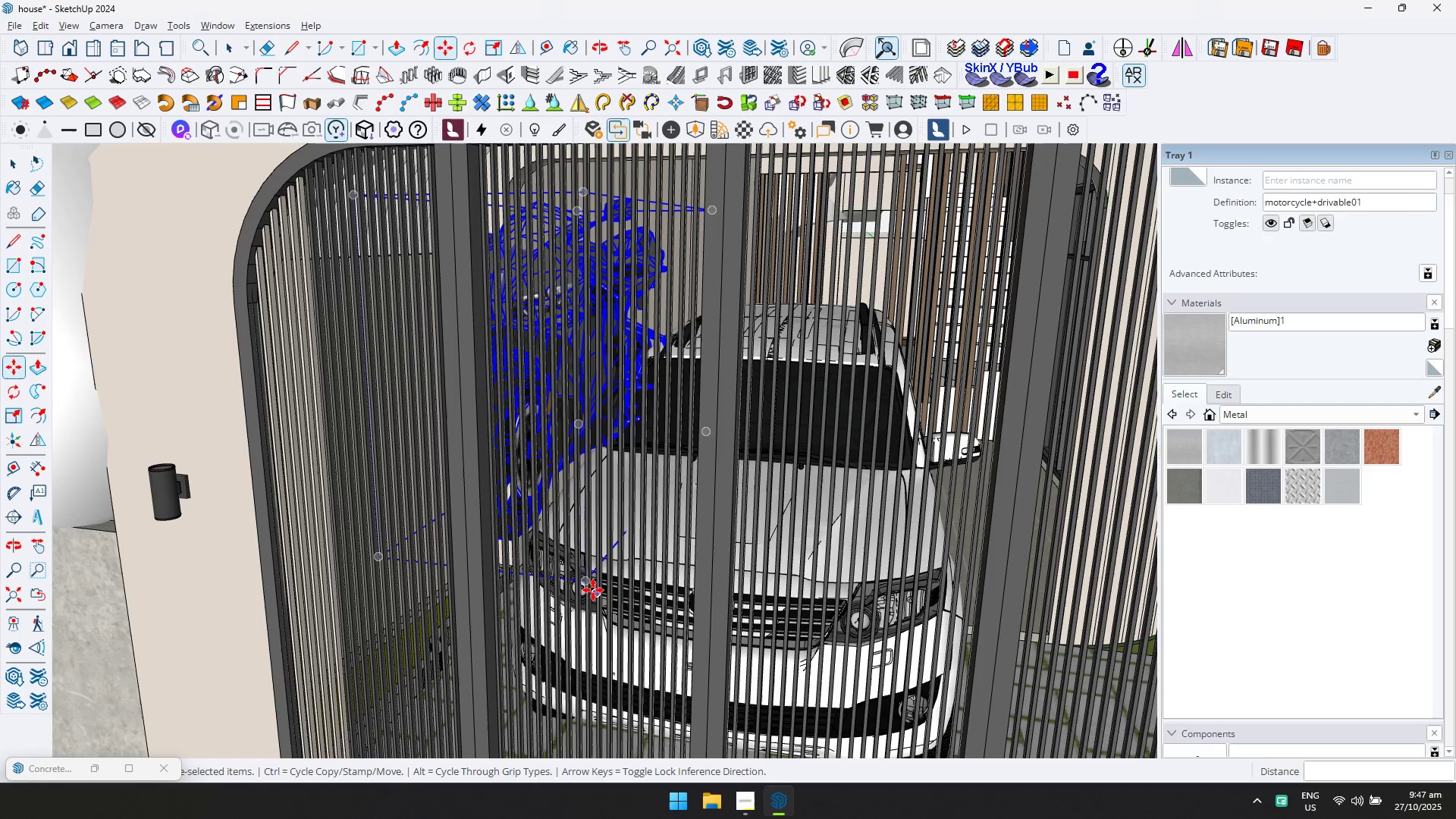 
left_click([588, 585])
 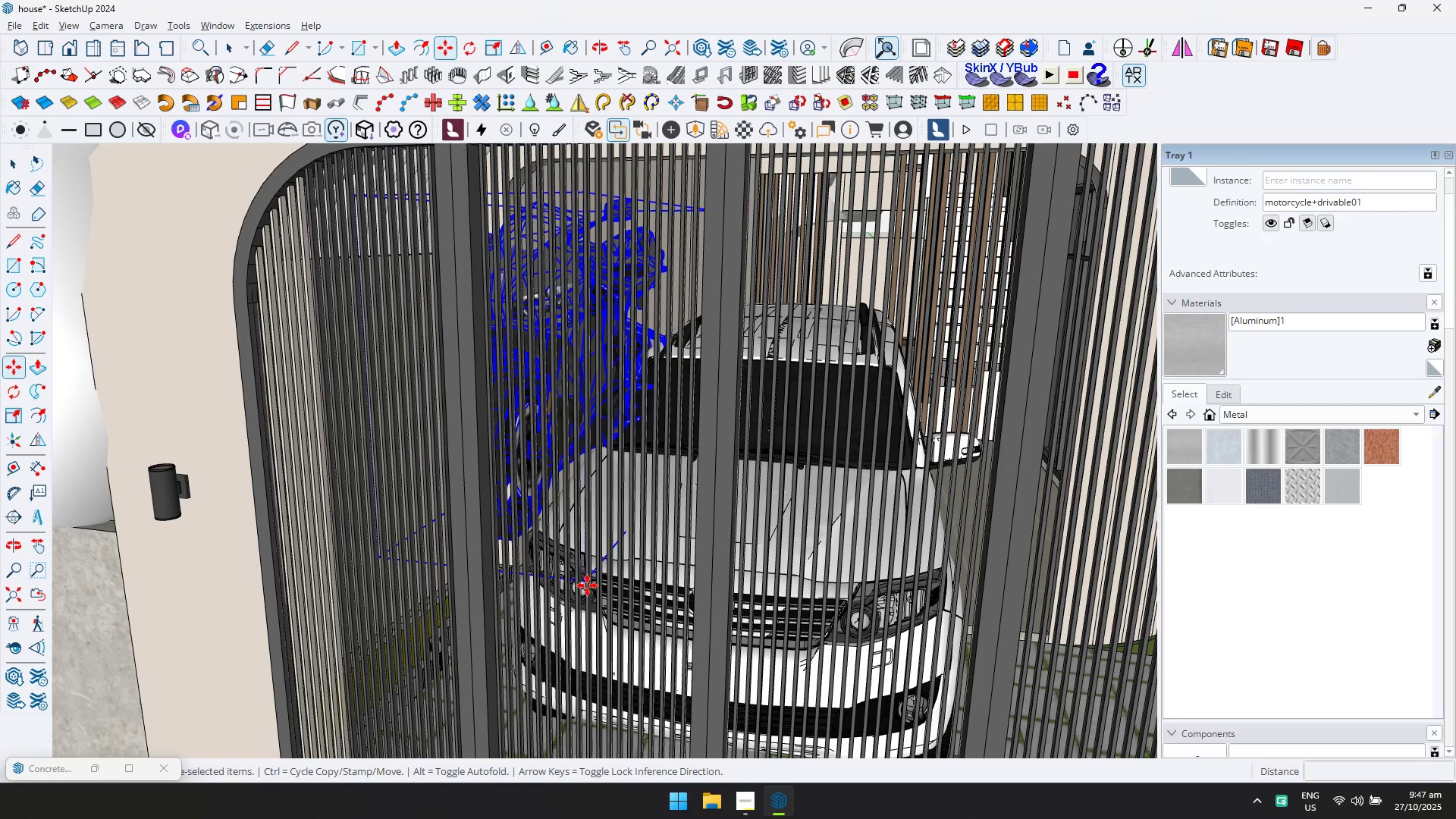 
key(ArrowUp)
 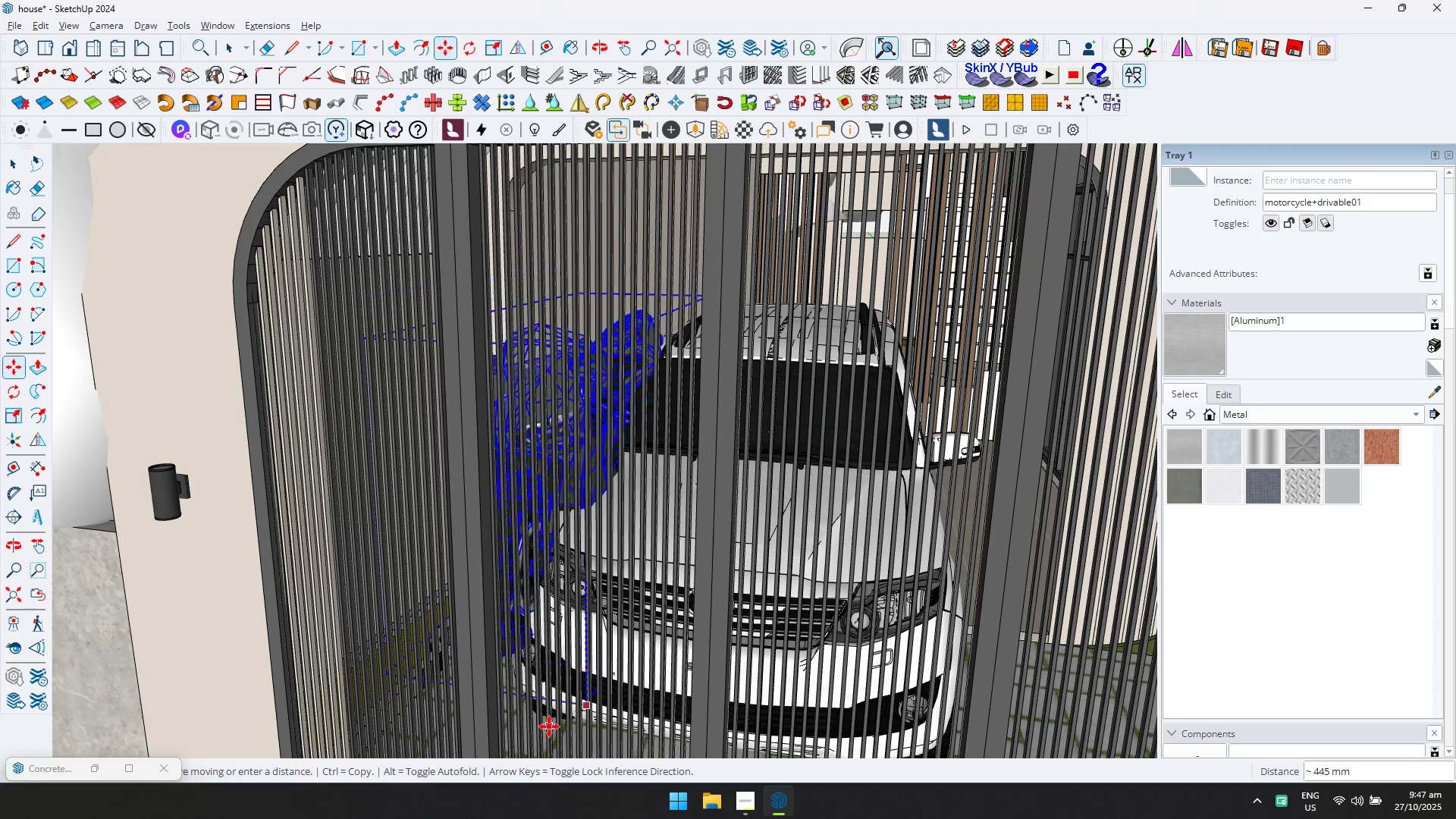 
scroll: coordinate [557, 632], scroll_direction: down, amount: 6.0
 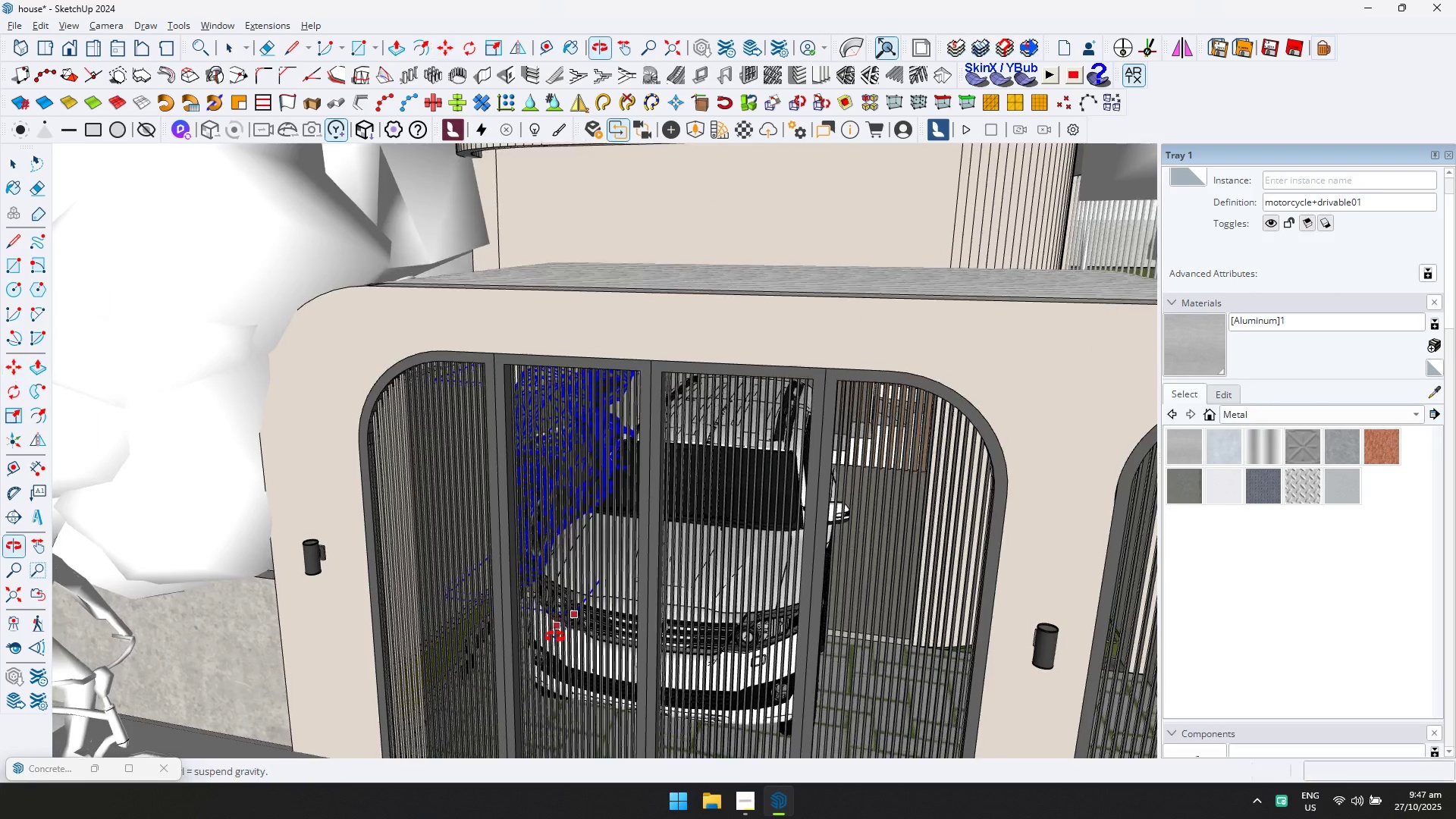 
hold_key(key=CapsLock, duration=0.43)
 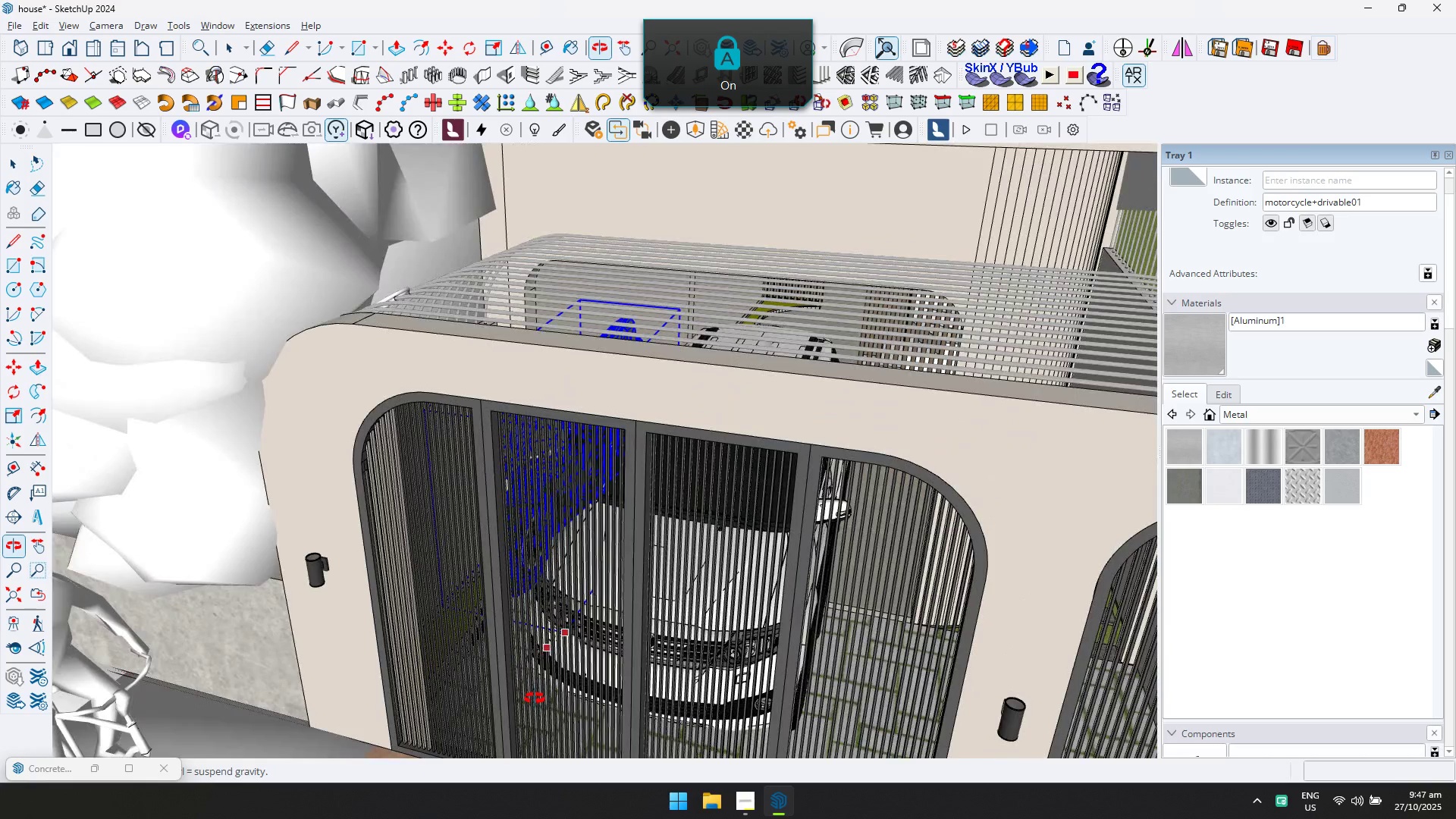 
hold_key(key=ShiftLeft, duration=0.4)
 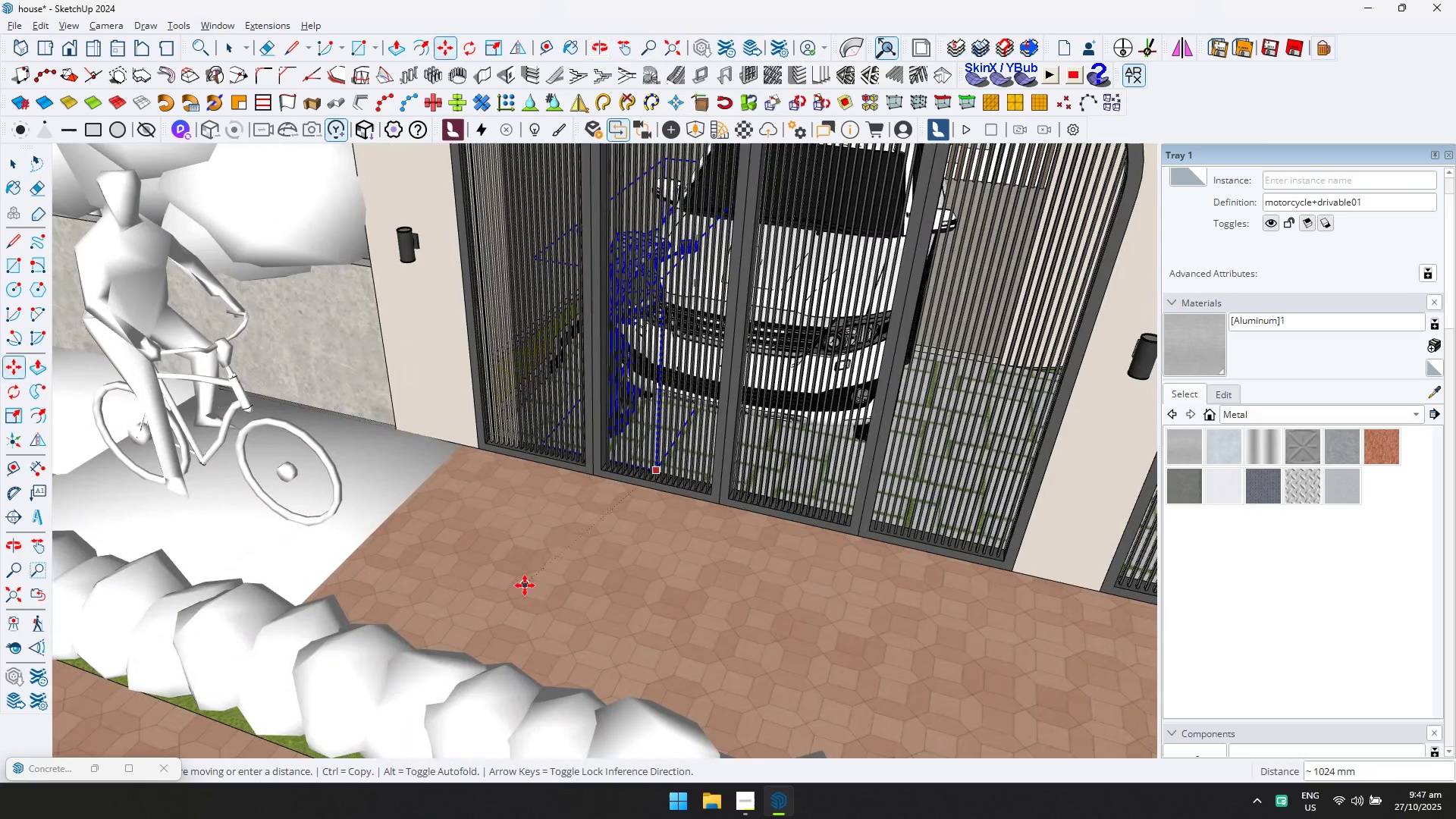 
left_click([525, 585])
 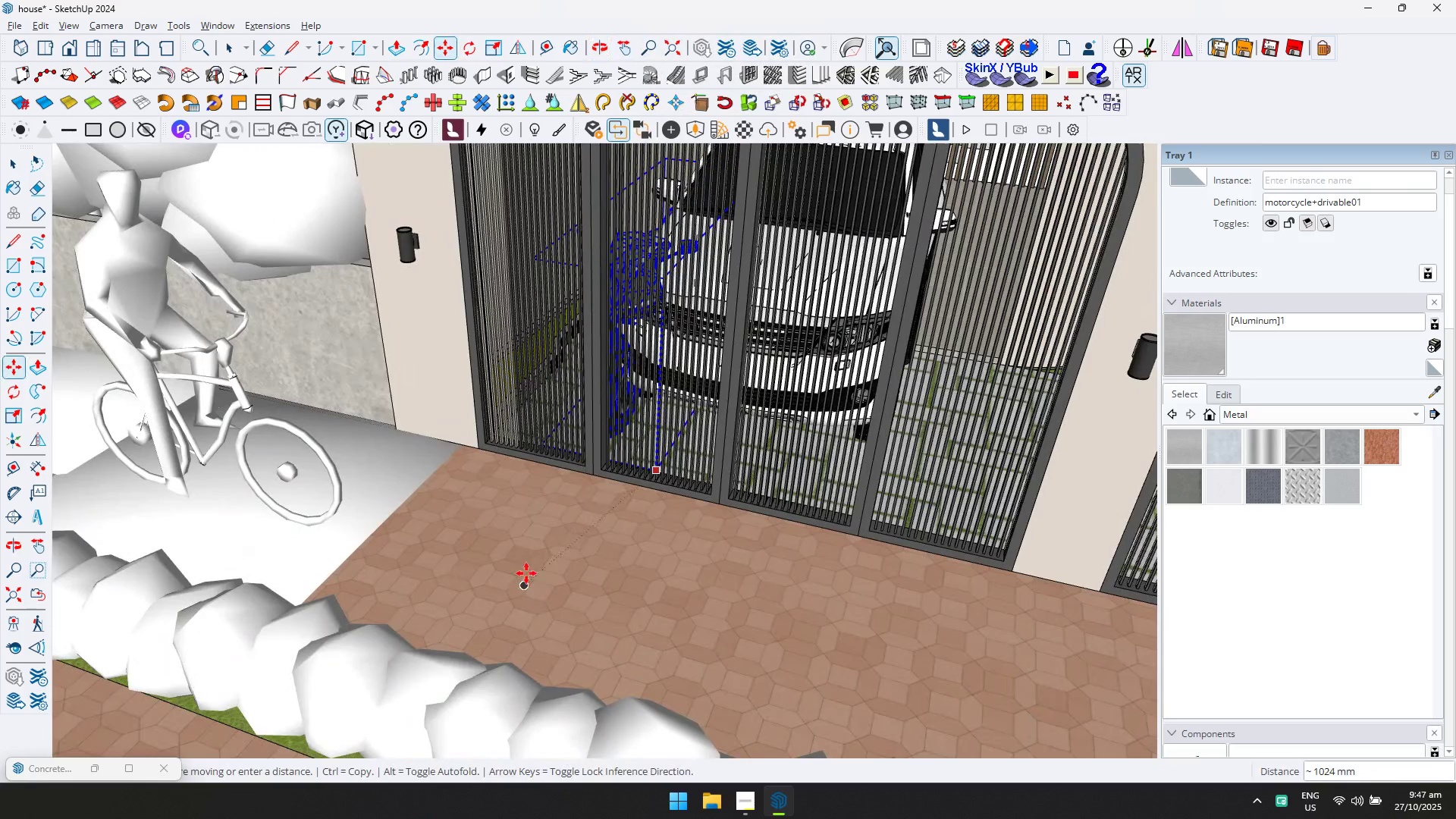 
scroll: coordinate [764, 532], scroll_direction: down, amount: 8.0
 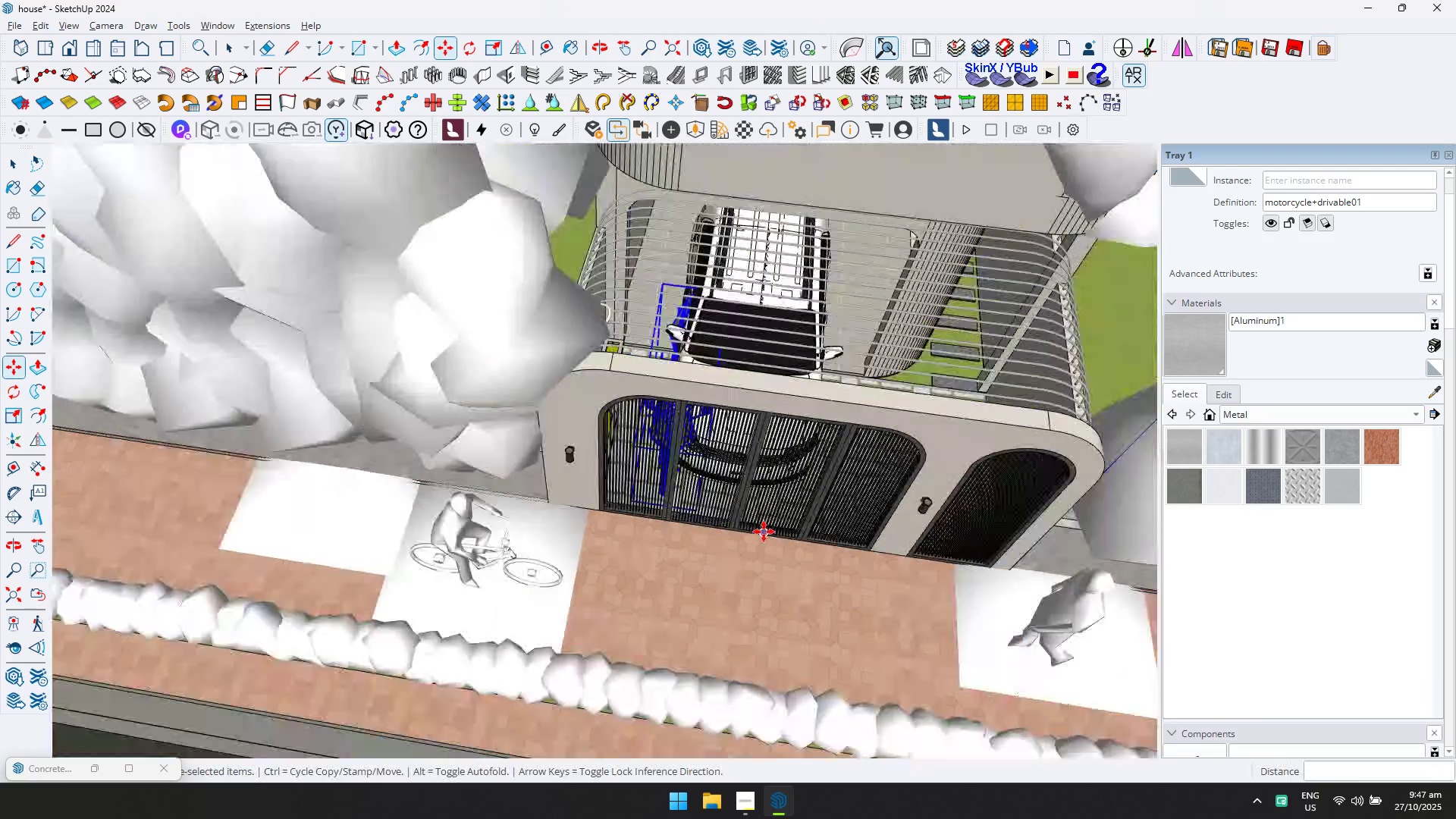 
key(Shift+ShiftLeft)
 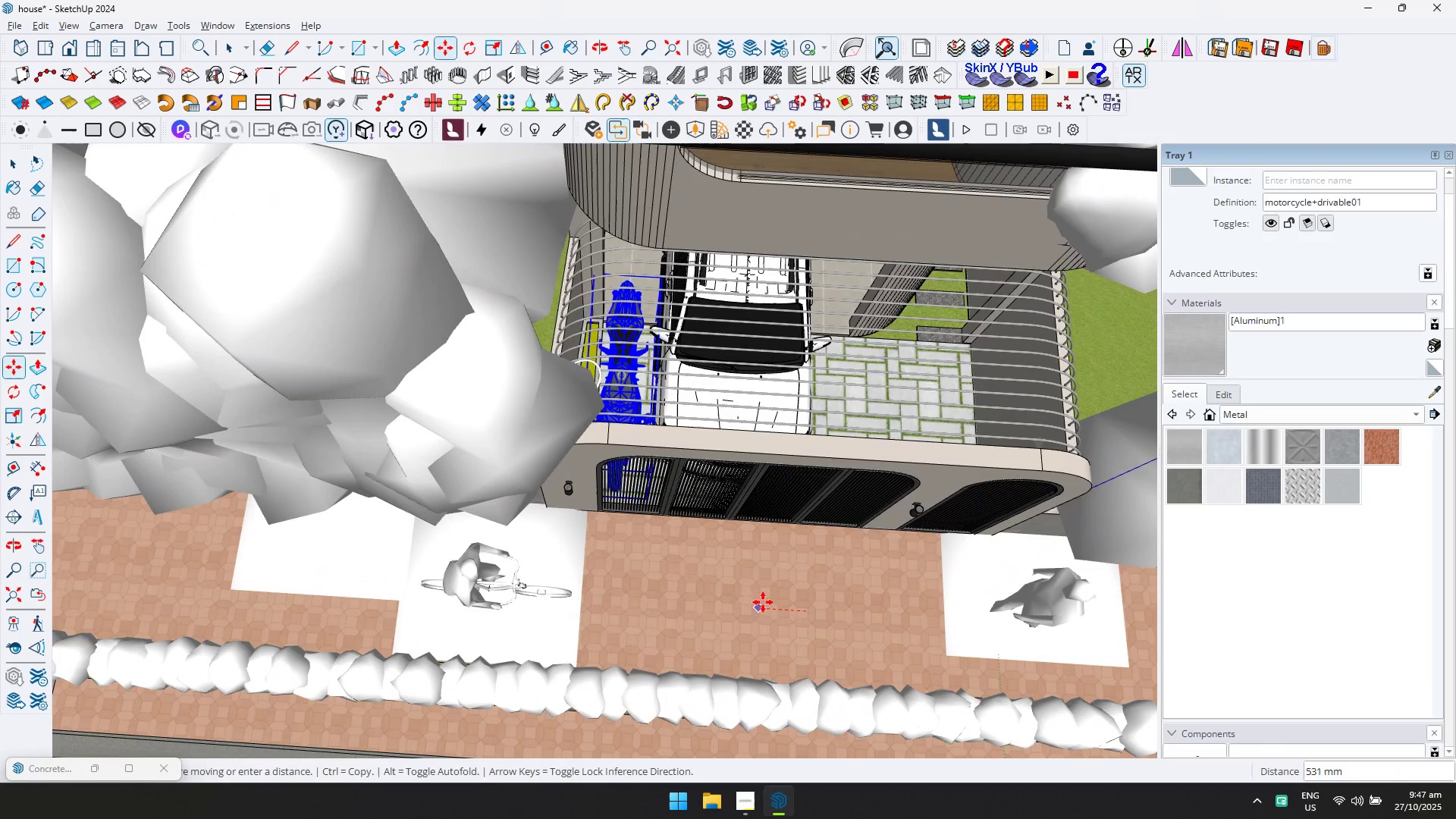 
left_click([767, 601])
 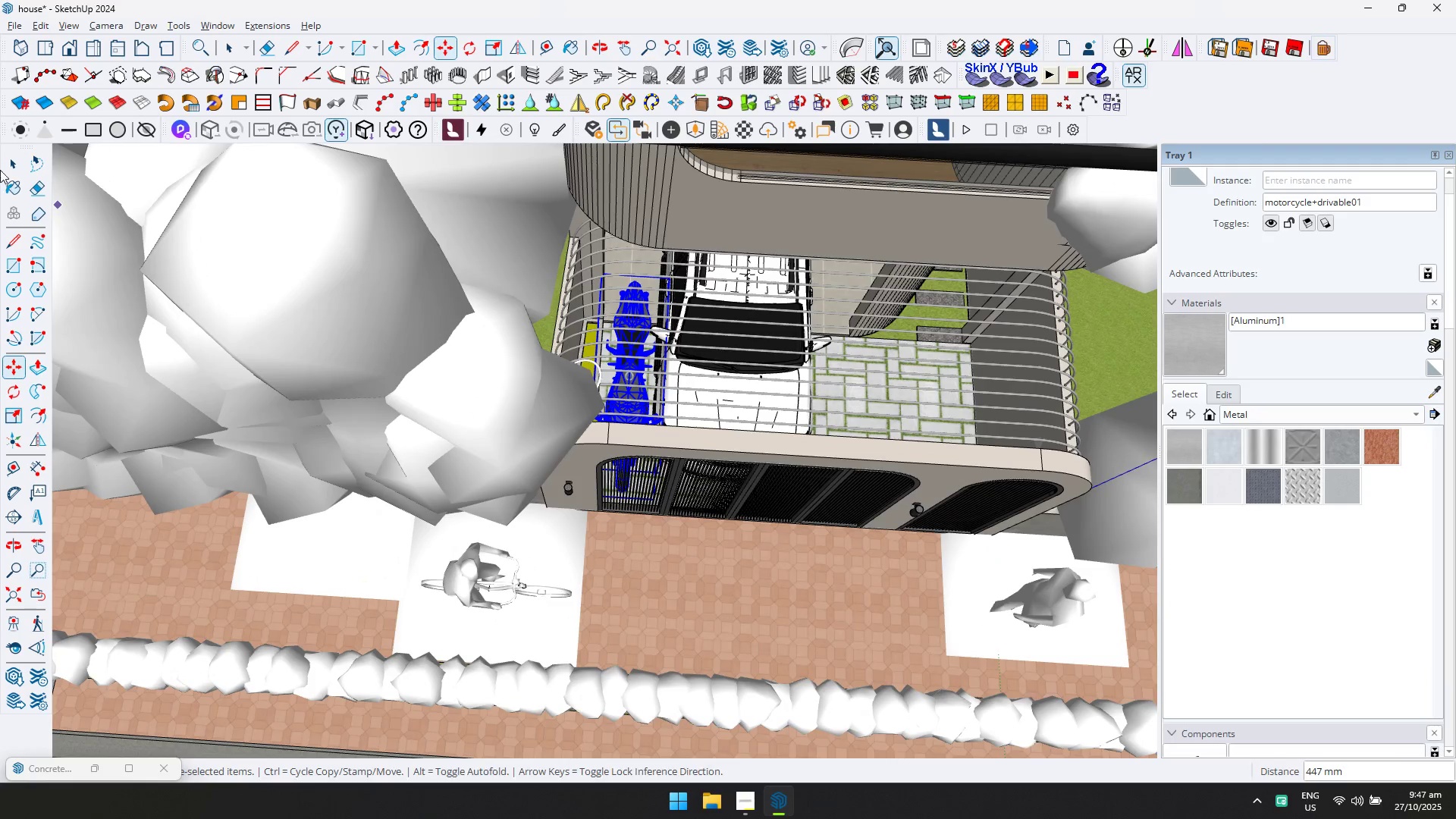 
left_click([10, 165])
 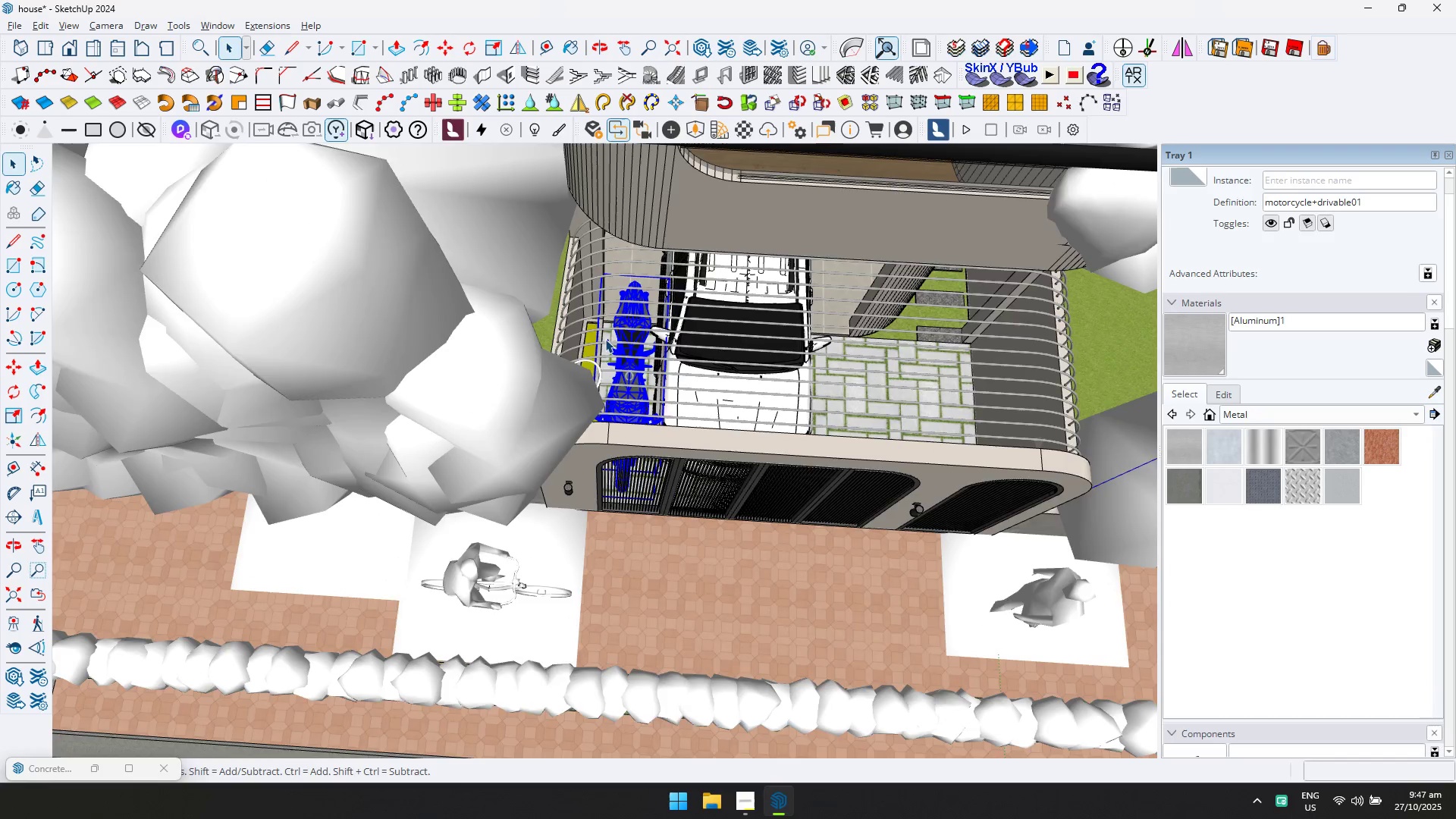 
scroll: coordinate [707, 387], scroll_direction: up, amount: 2.0
 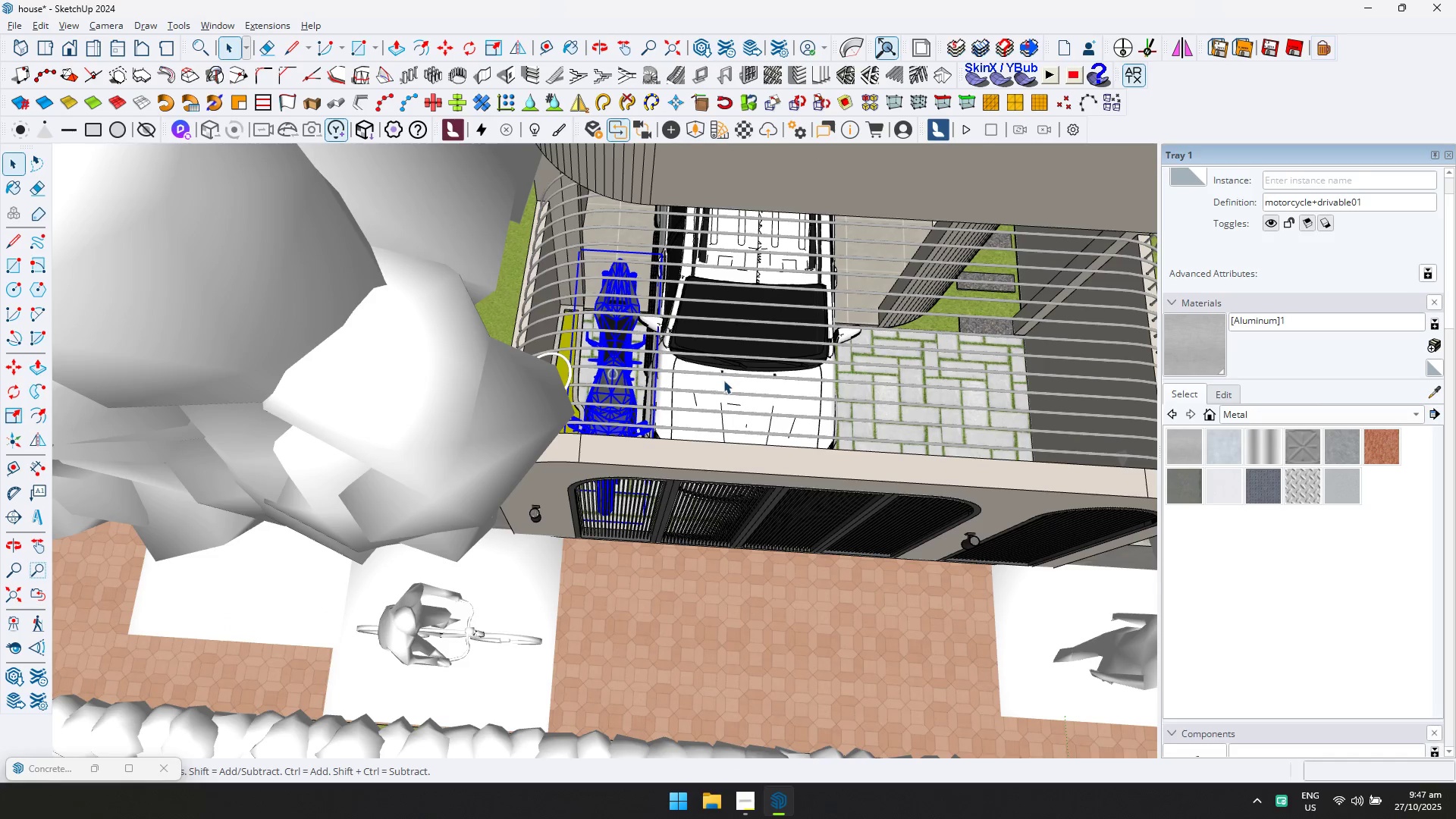 
left_click([725, 380])
 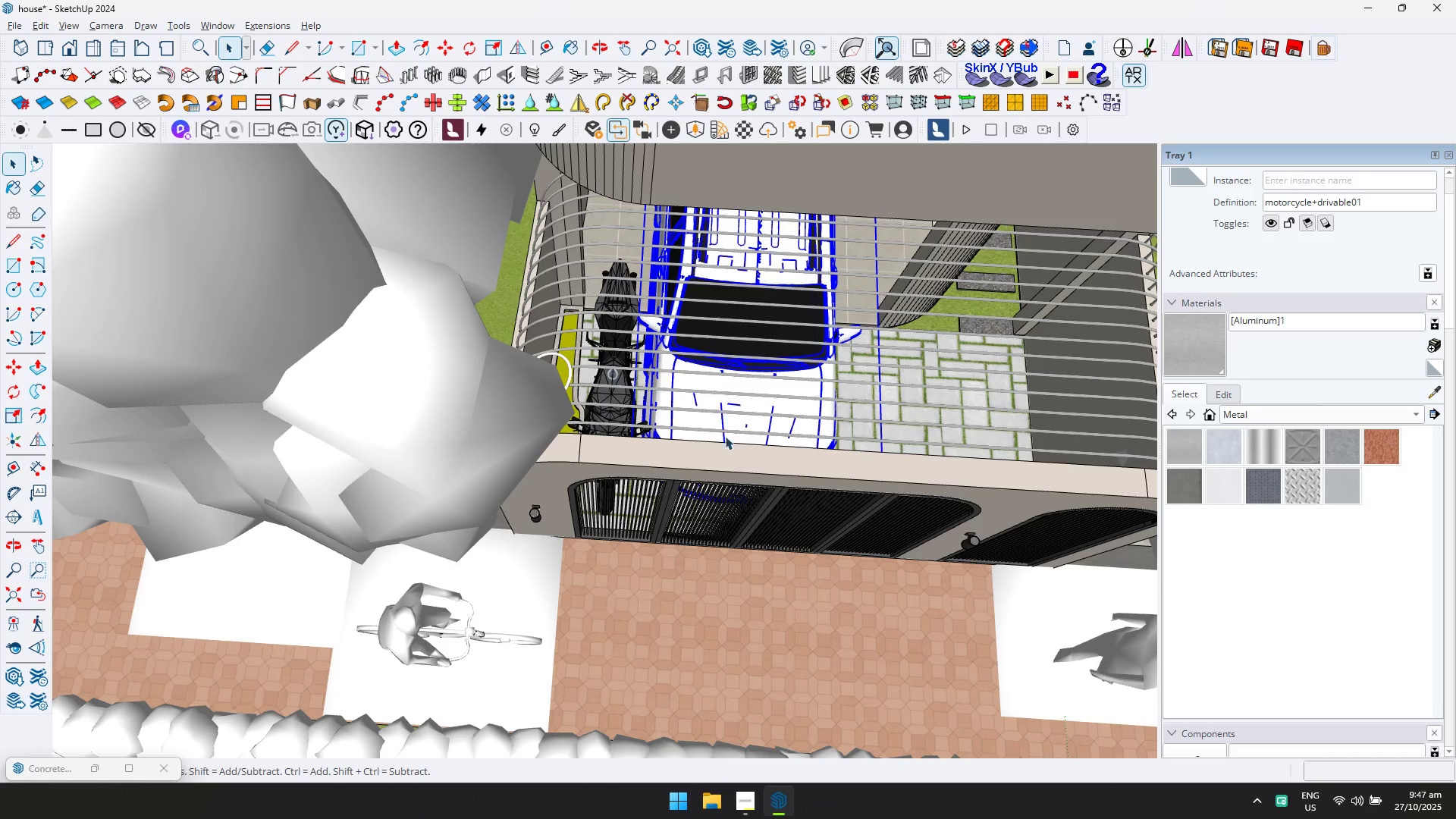 
key(M)
 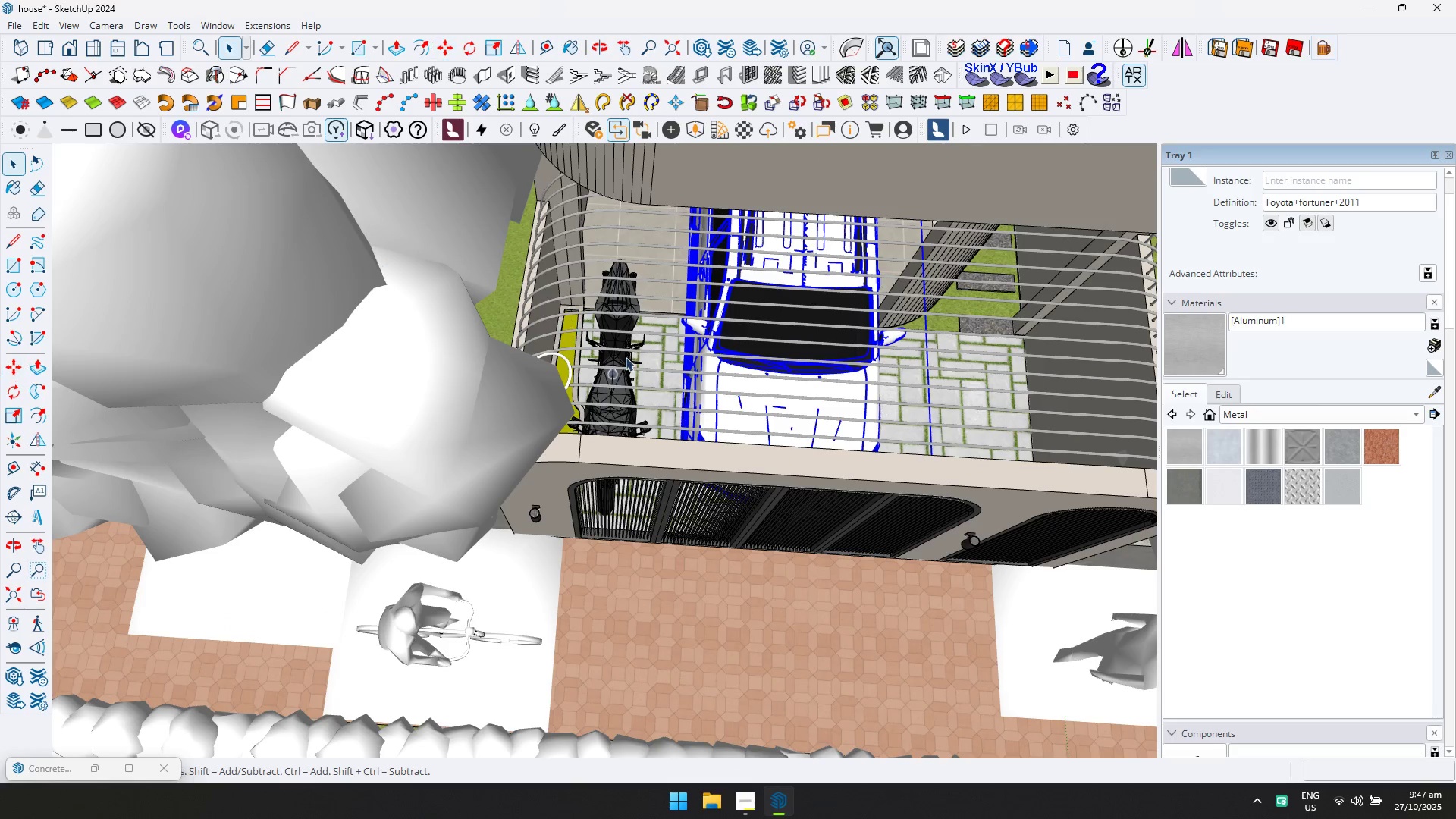 
left_click([622, 325])
 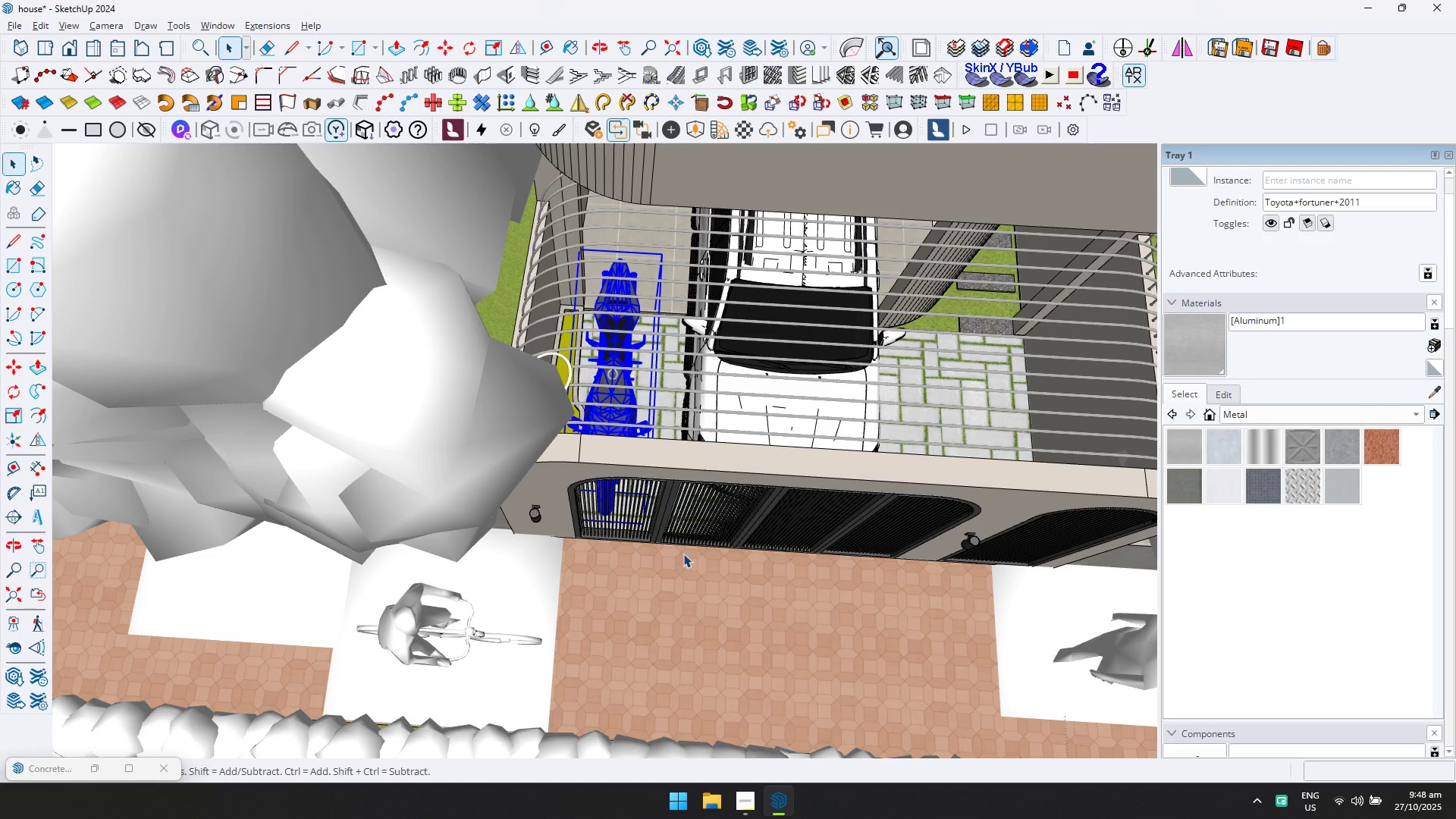 
key(M)
 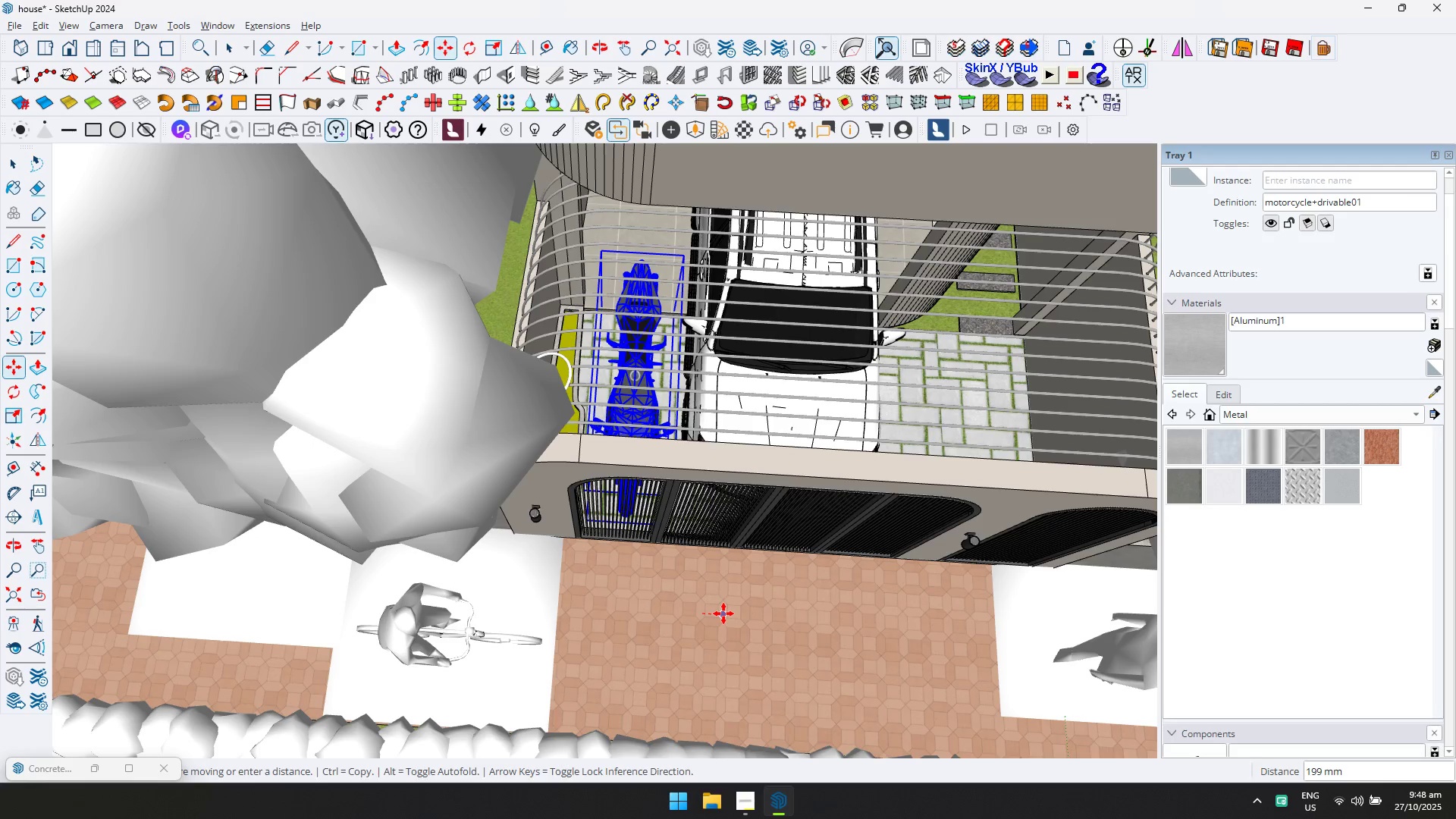 
left_click([723, 613])
 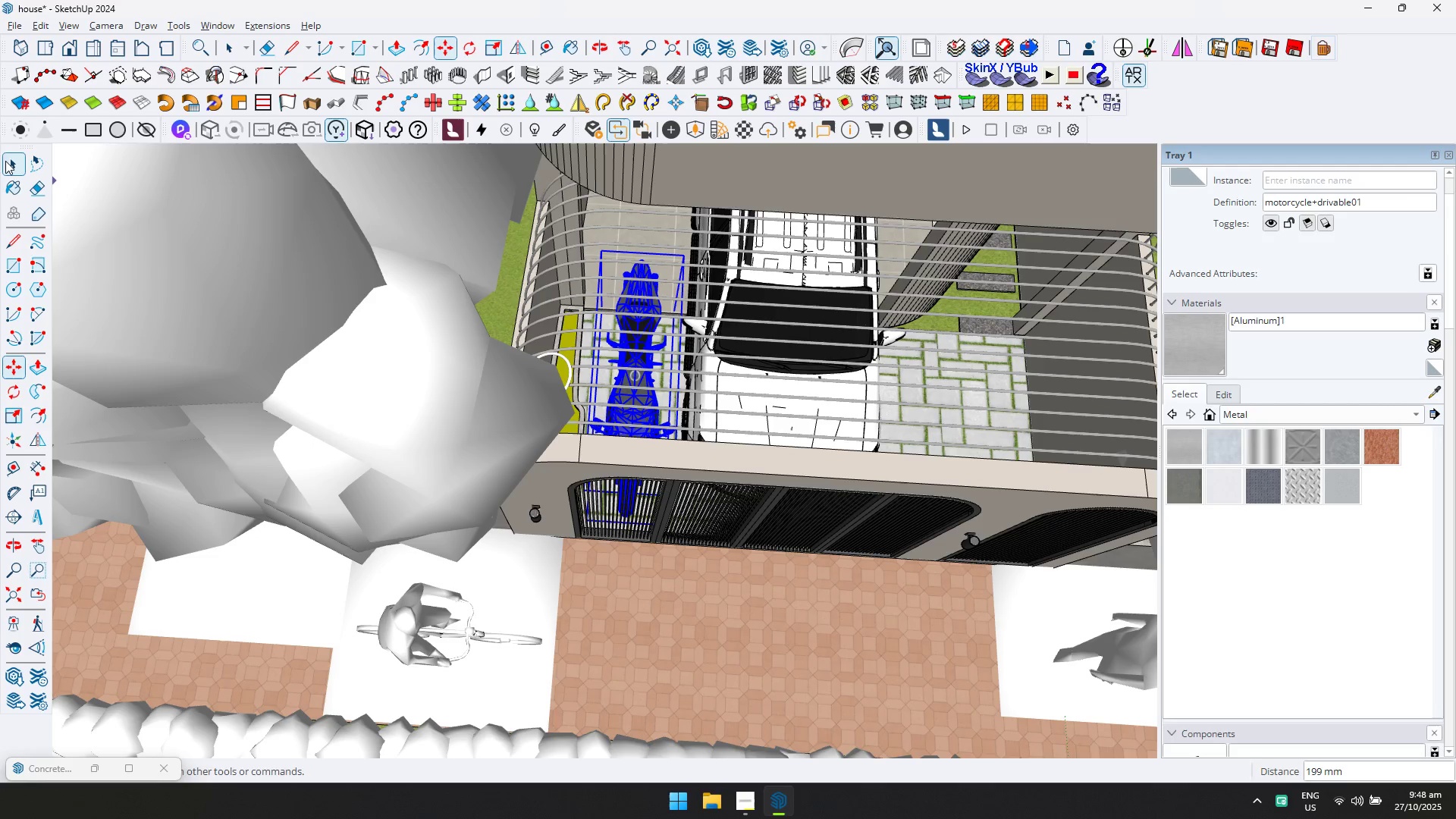 
left_click([5, 160])
 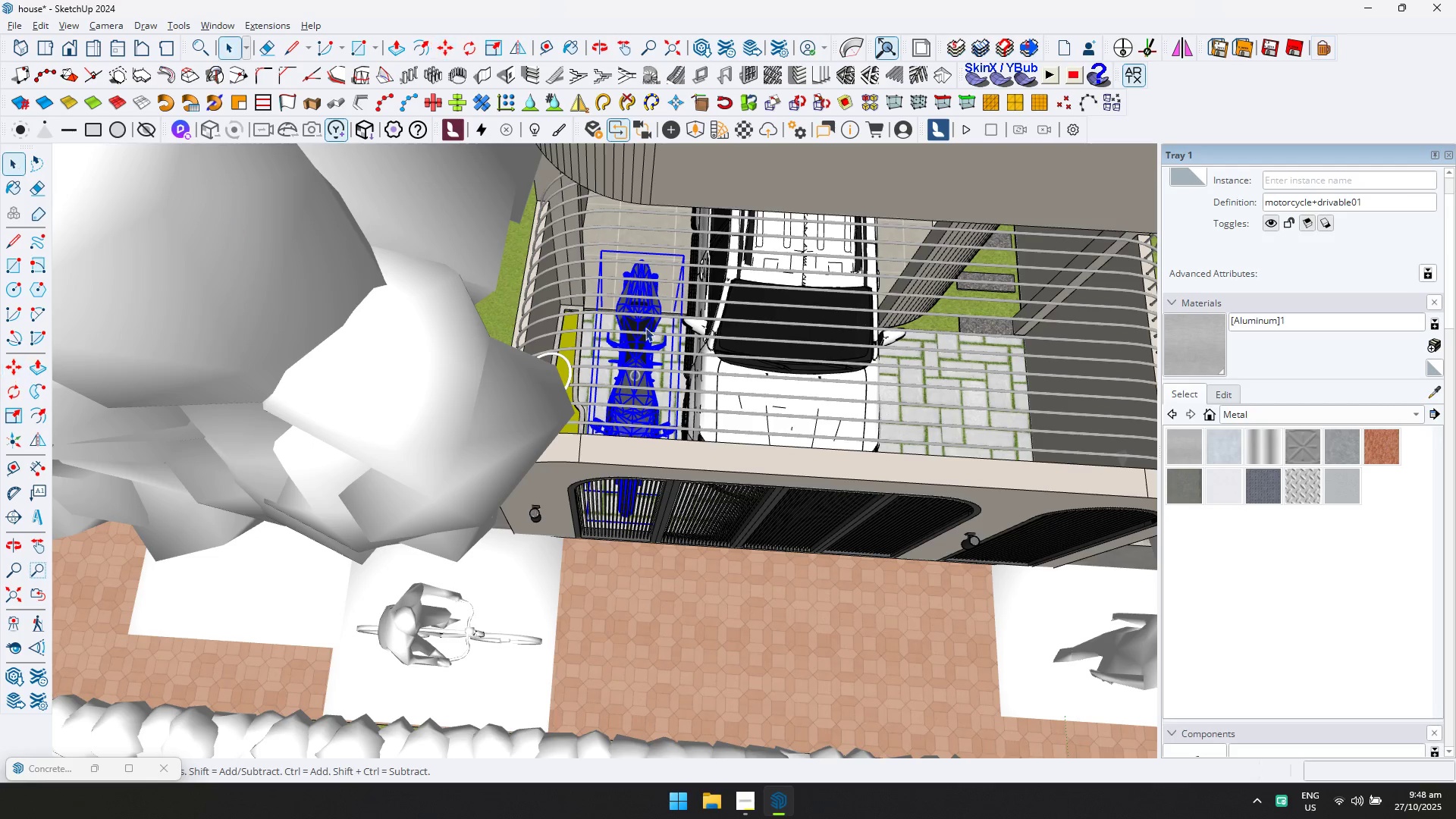 
hold_key(key=ControlLeft, duration=0.94)
left_click([751, 348])
 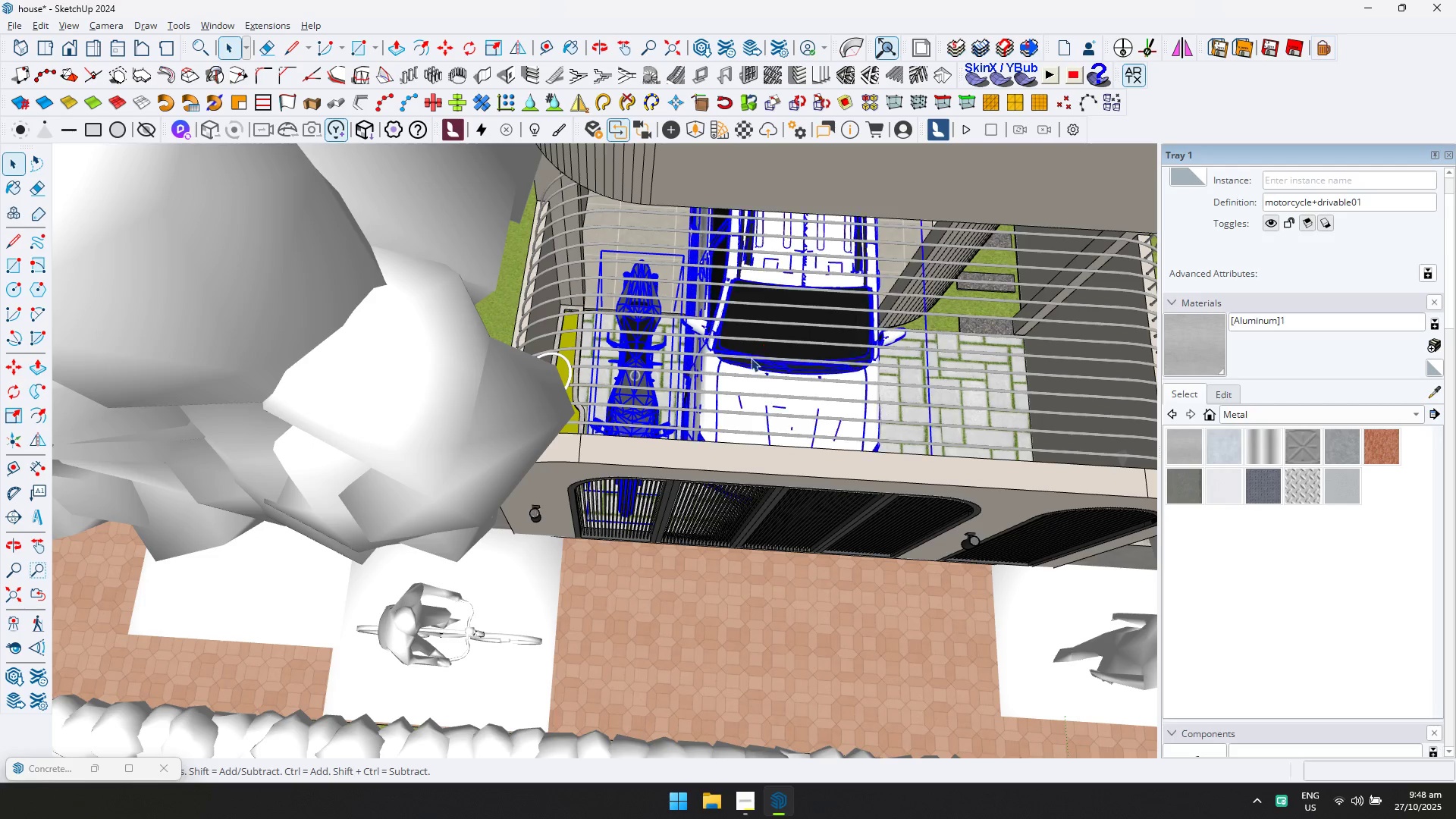 
scroll: coordinate [760, 429], scroll_direction: down, amount: 4.0
 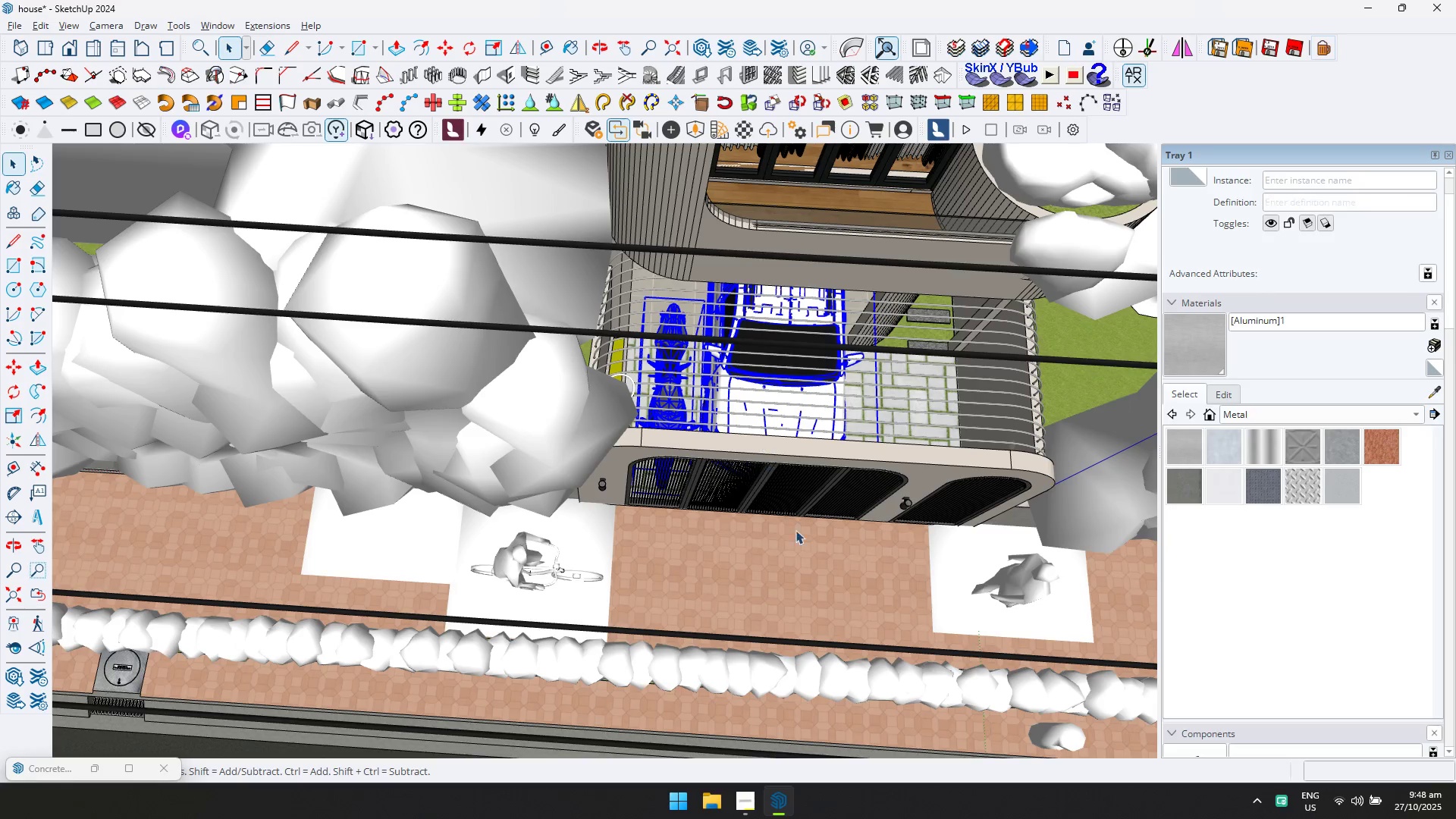 
key(M)
 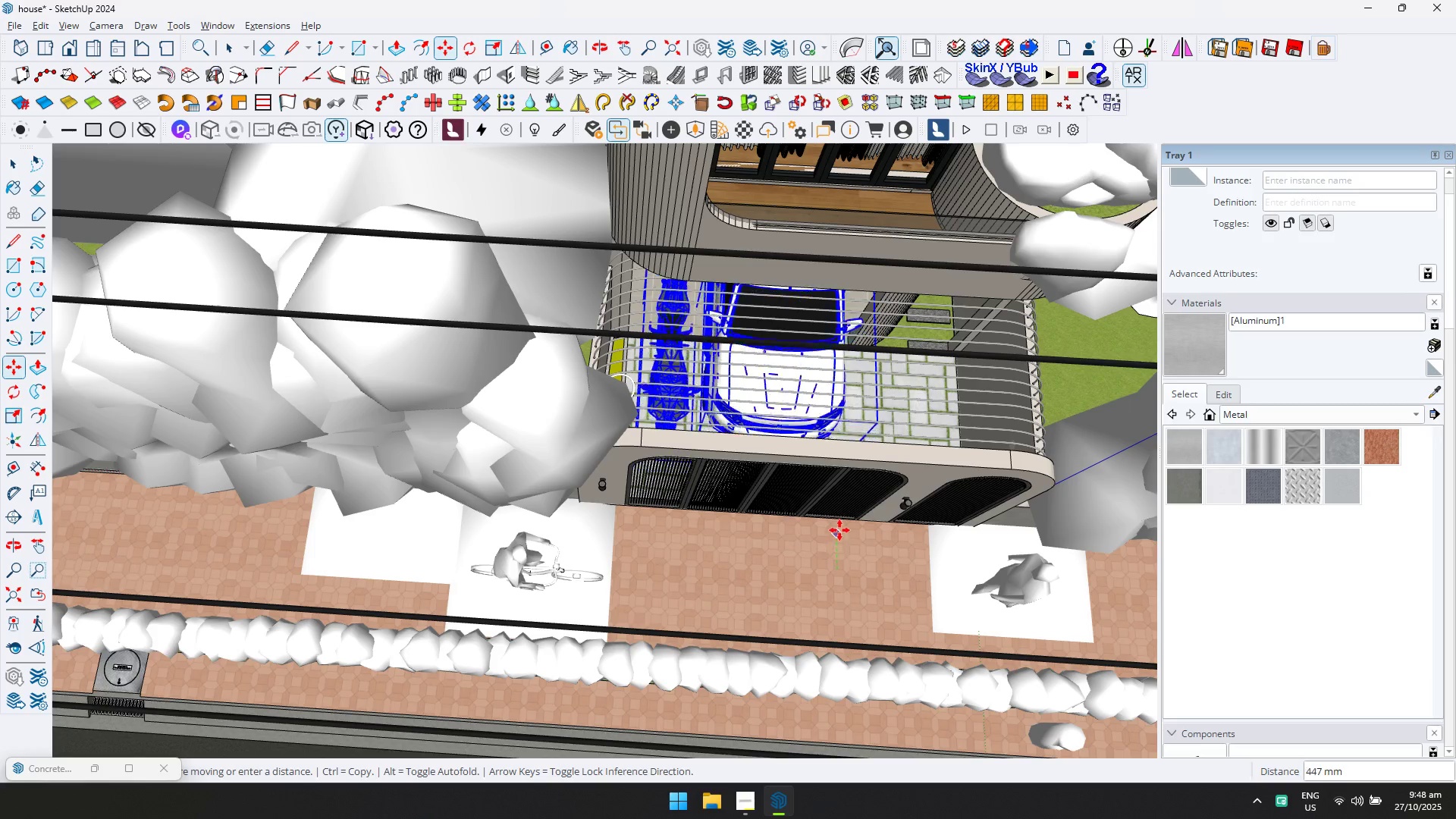 
left_click([839, 525])
 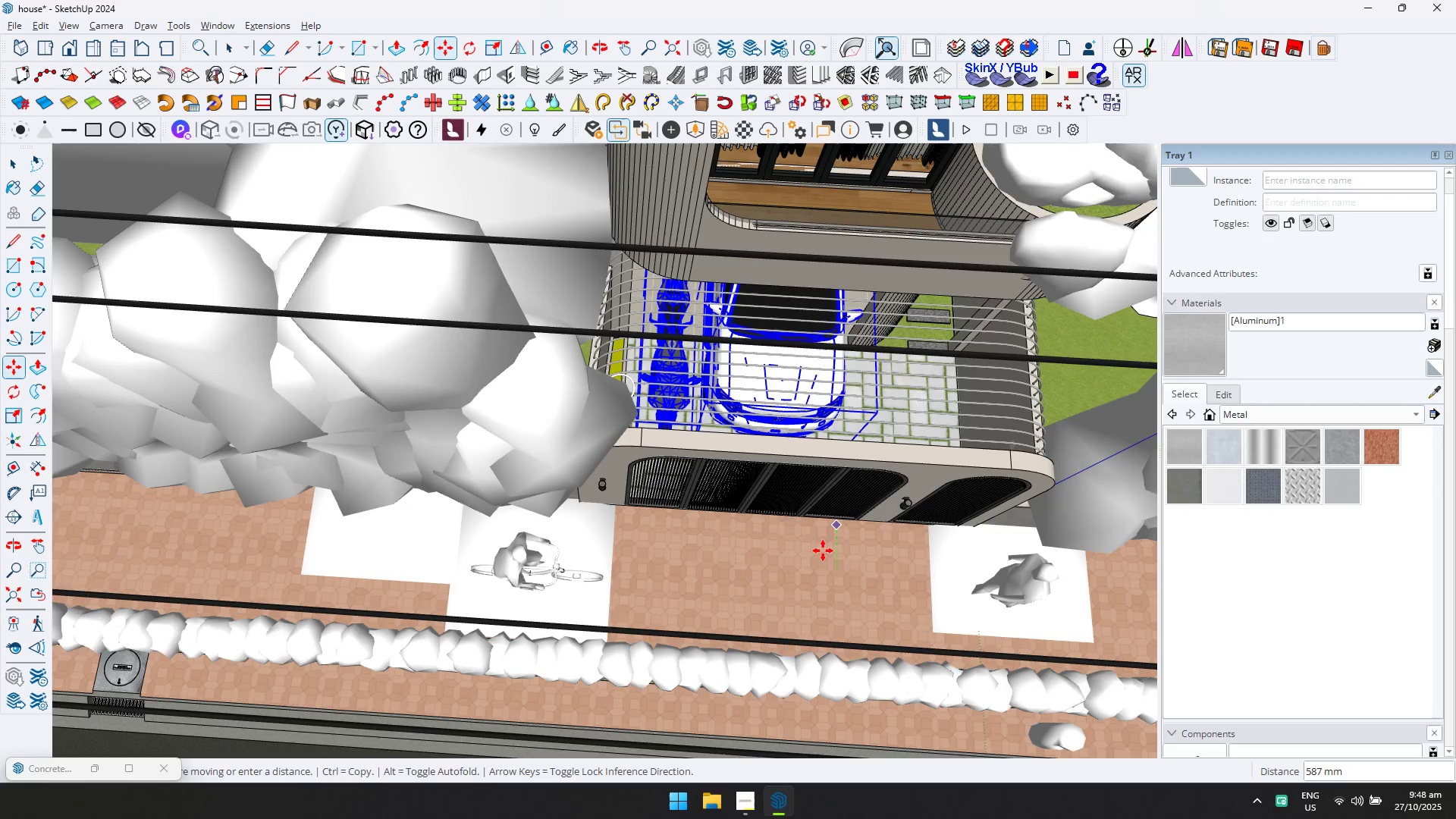 
scroll: coordinate [822, 549], scroll_direction: down, amount: 1.0
 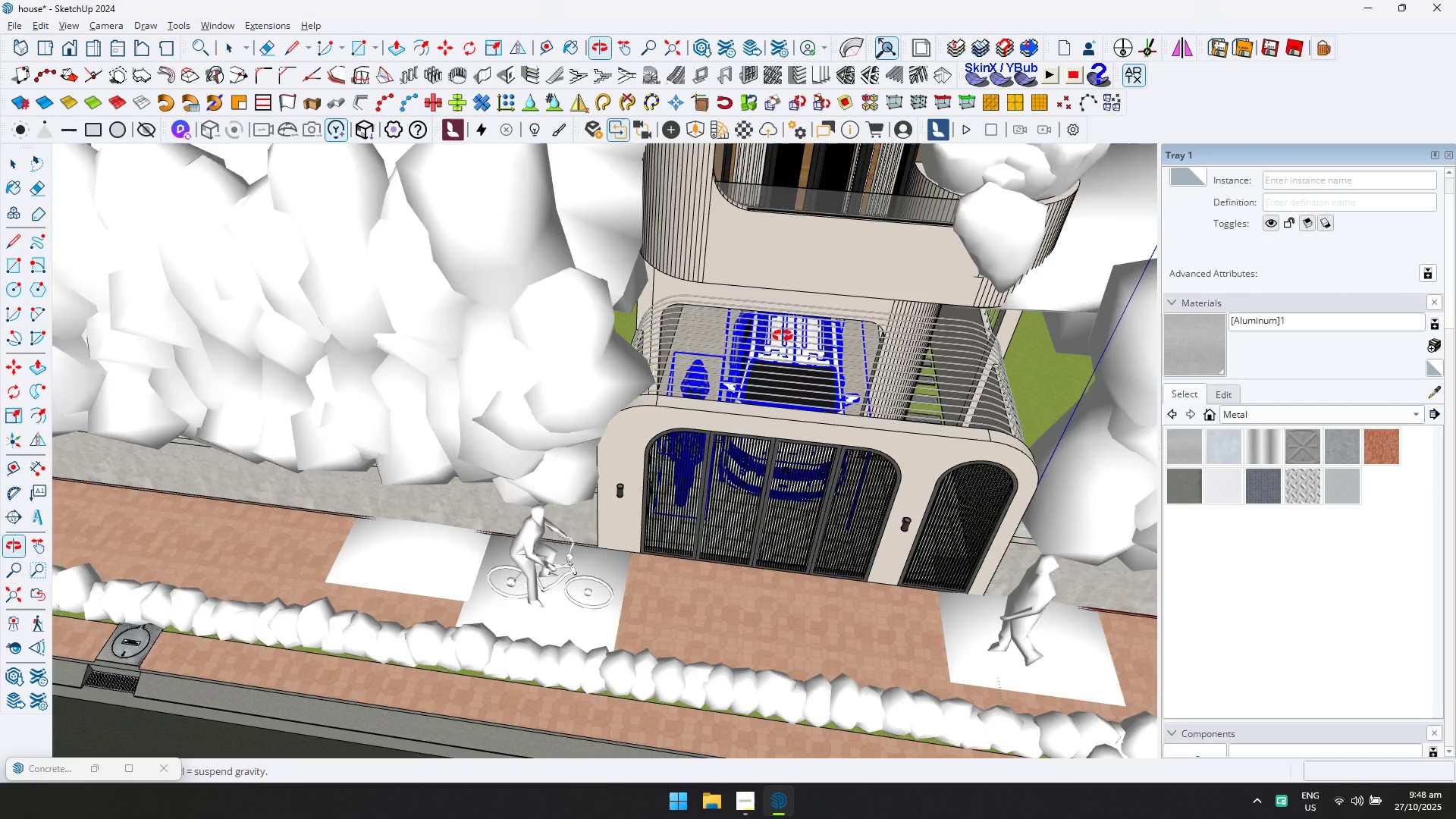 
key(Shift+ShiftLeft)
 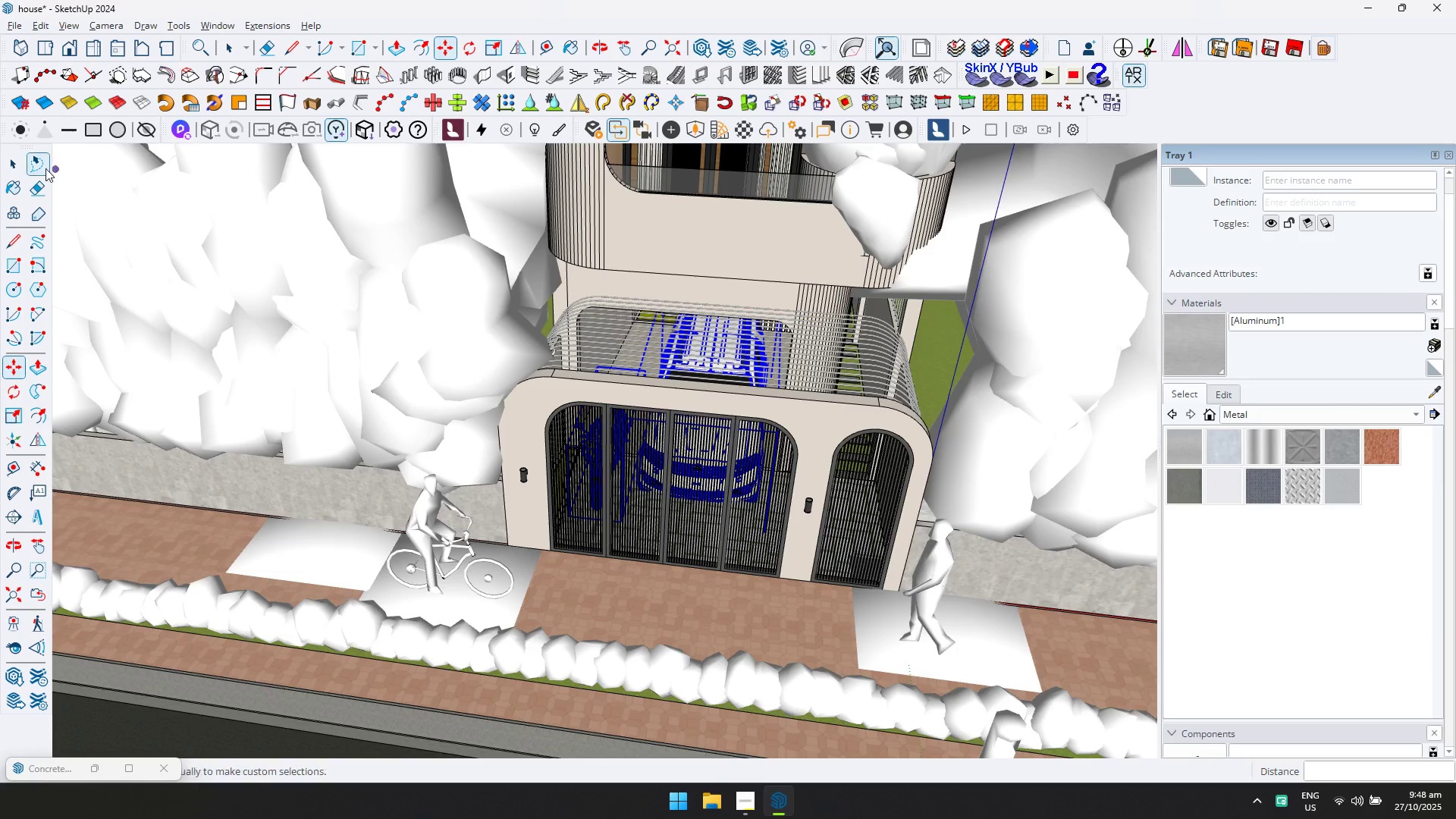 
left_click([13, 160])
 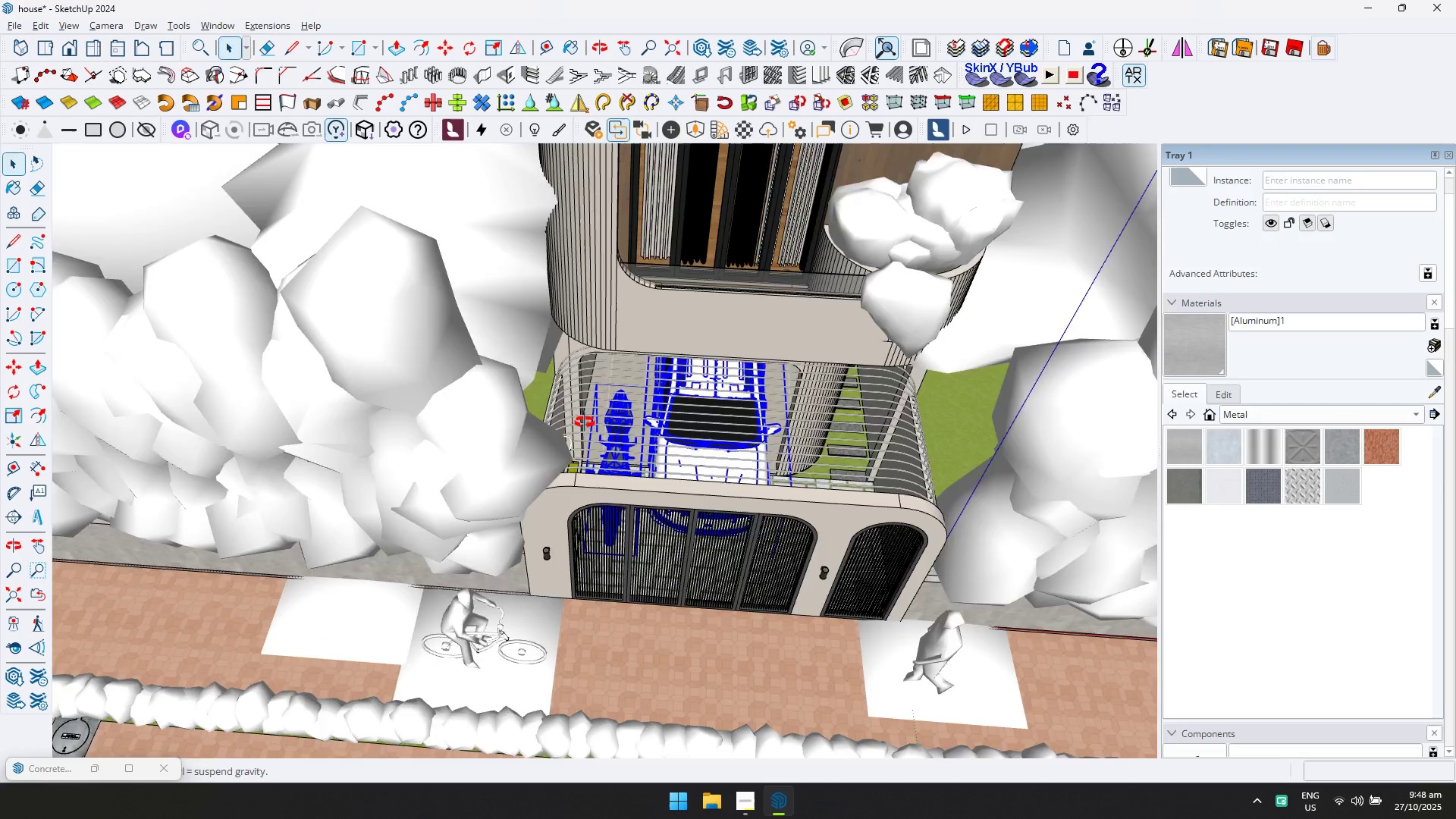 
scroll: coordinate [623, 490], scroll_direction: up, amount: 10.0
 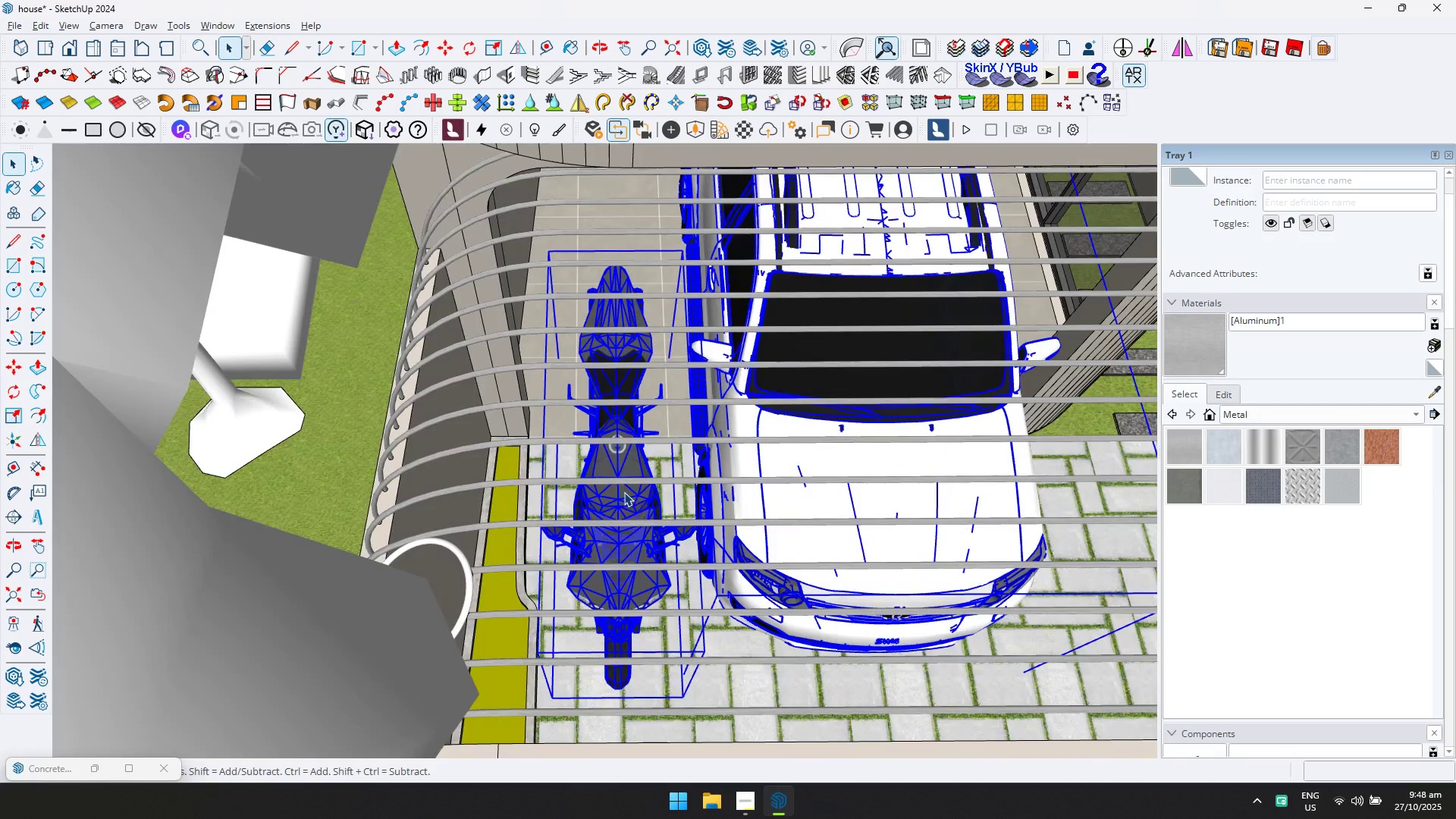 
left_click([624, 492])
 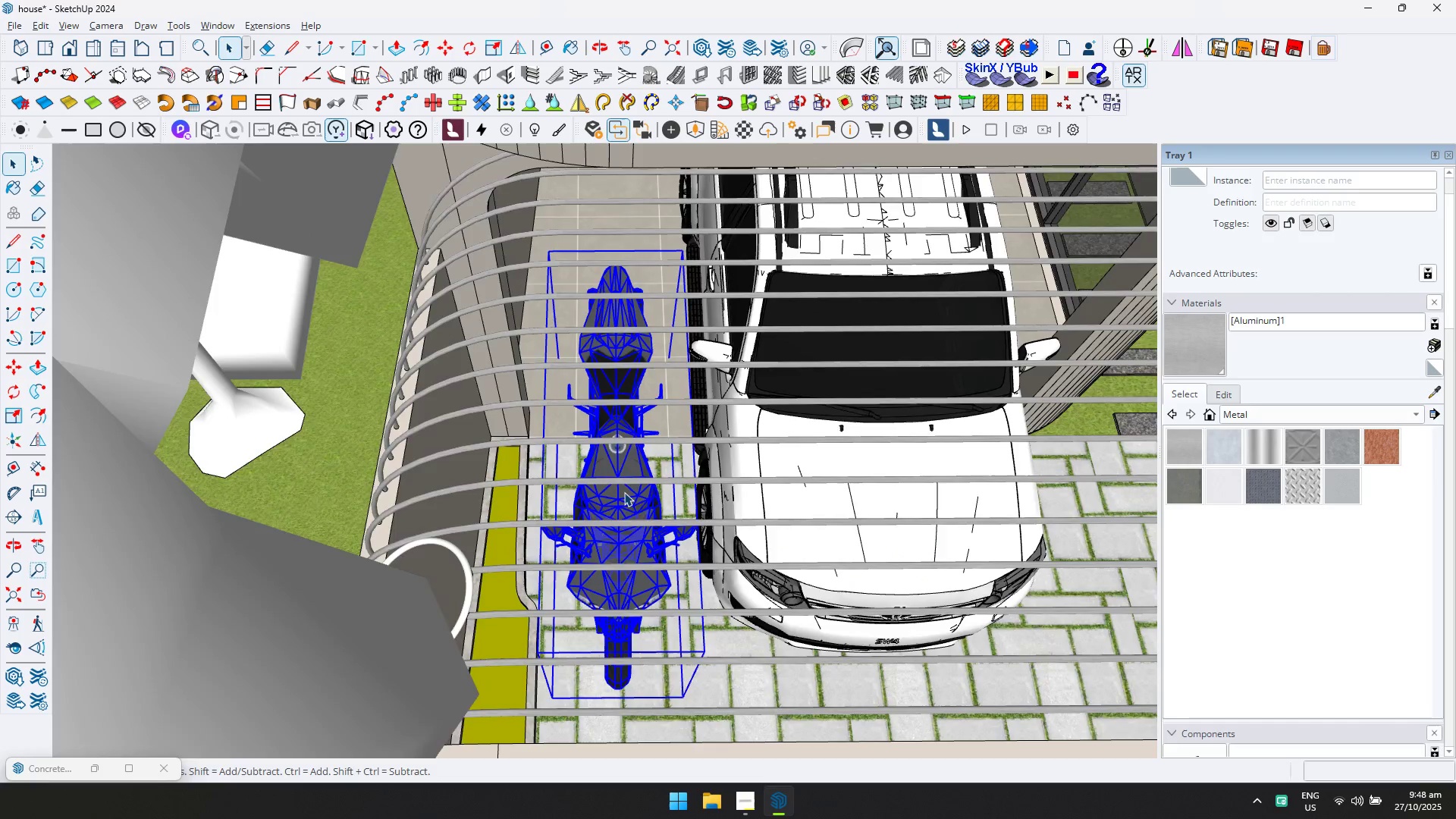 
scroll: coordinate [680, 624], scroll_direction: up, amount: 2.0
 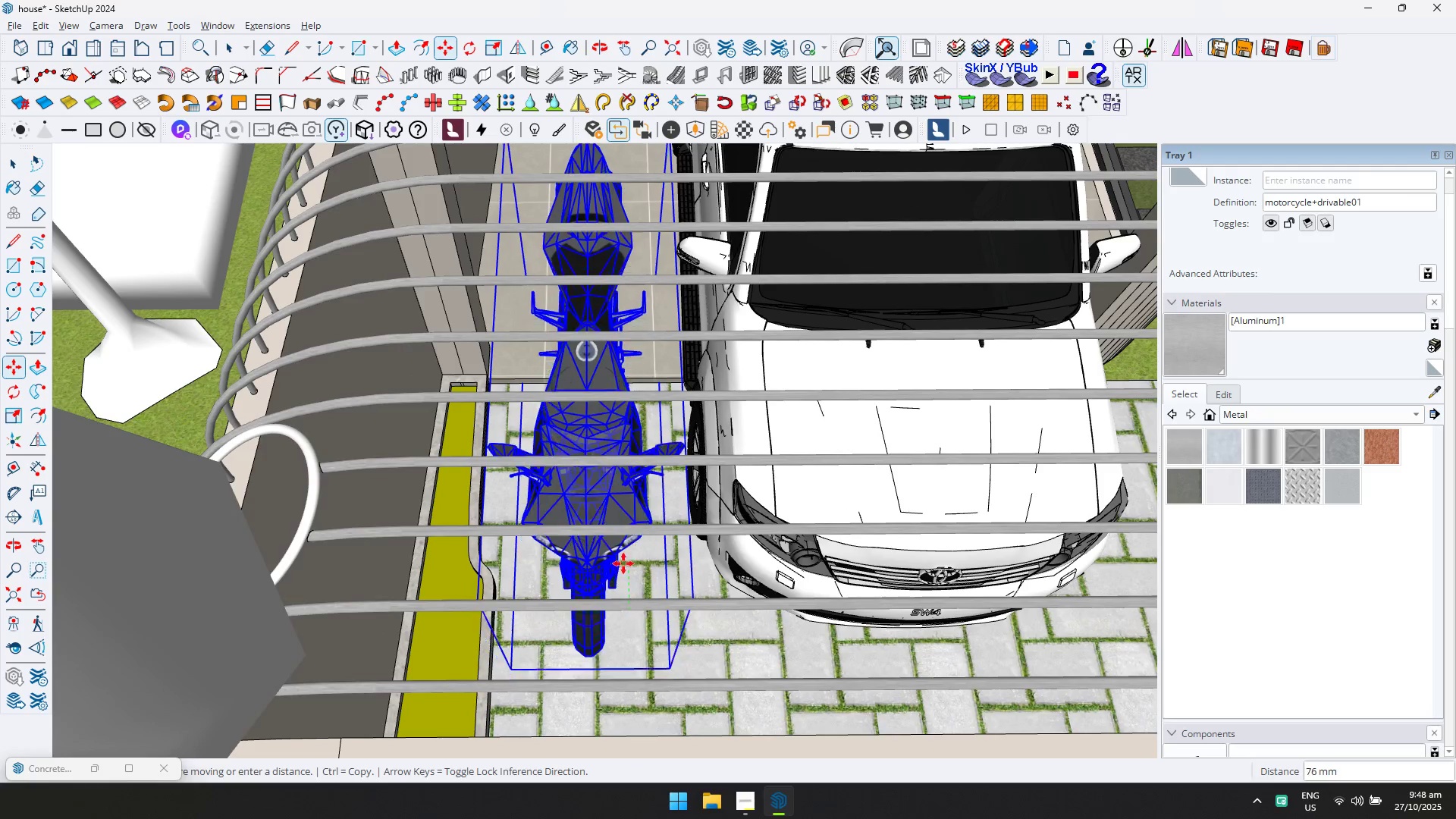 
key(M)
 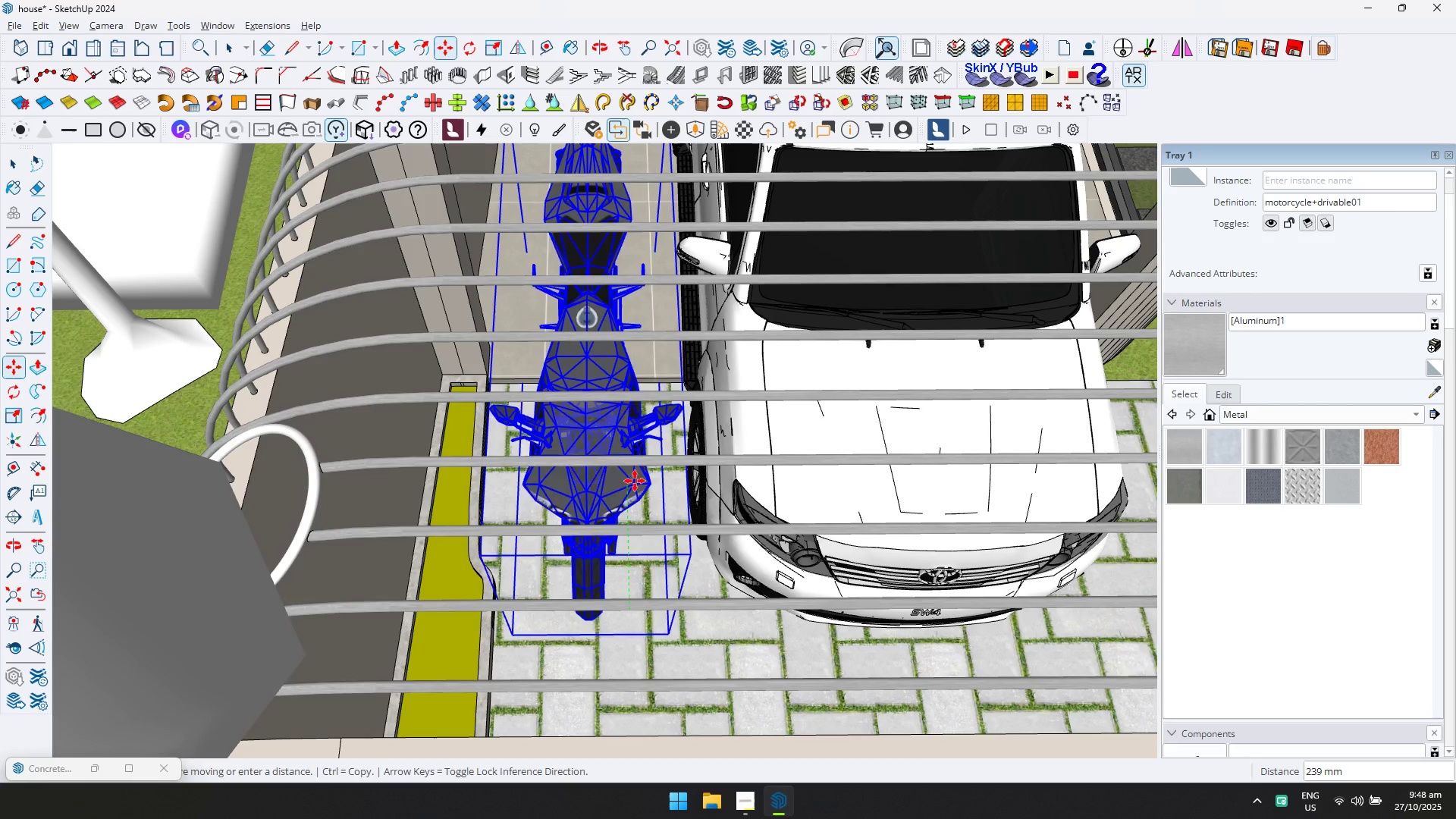 
left_click([635, 467])
 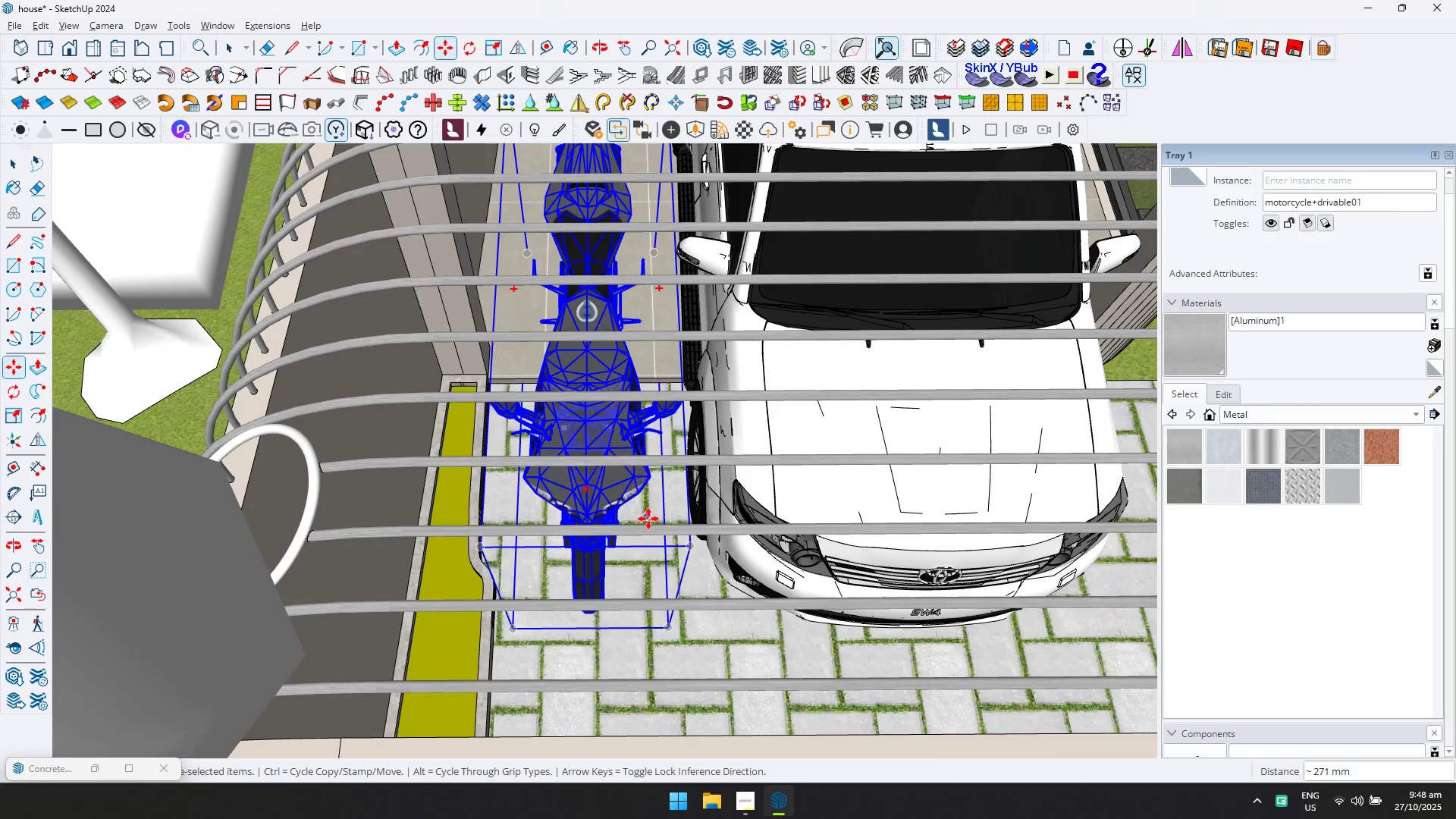 
key(Control+ControlLeft)
 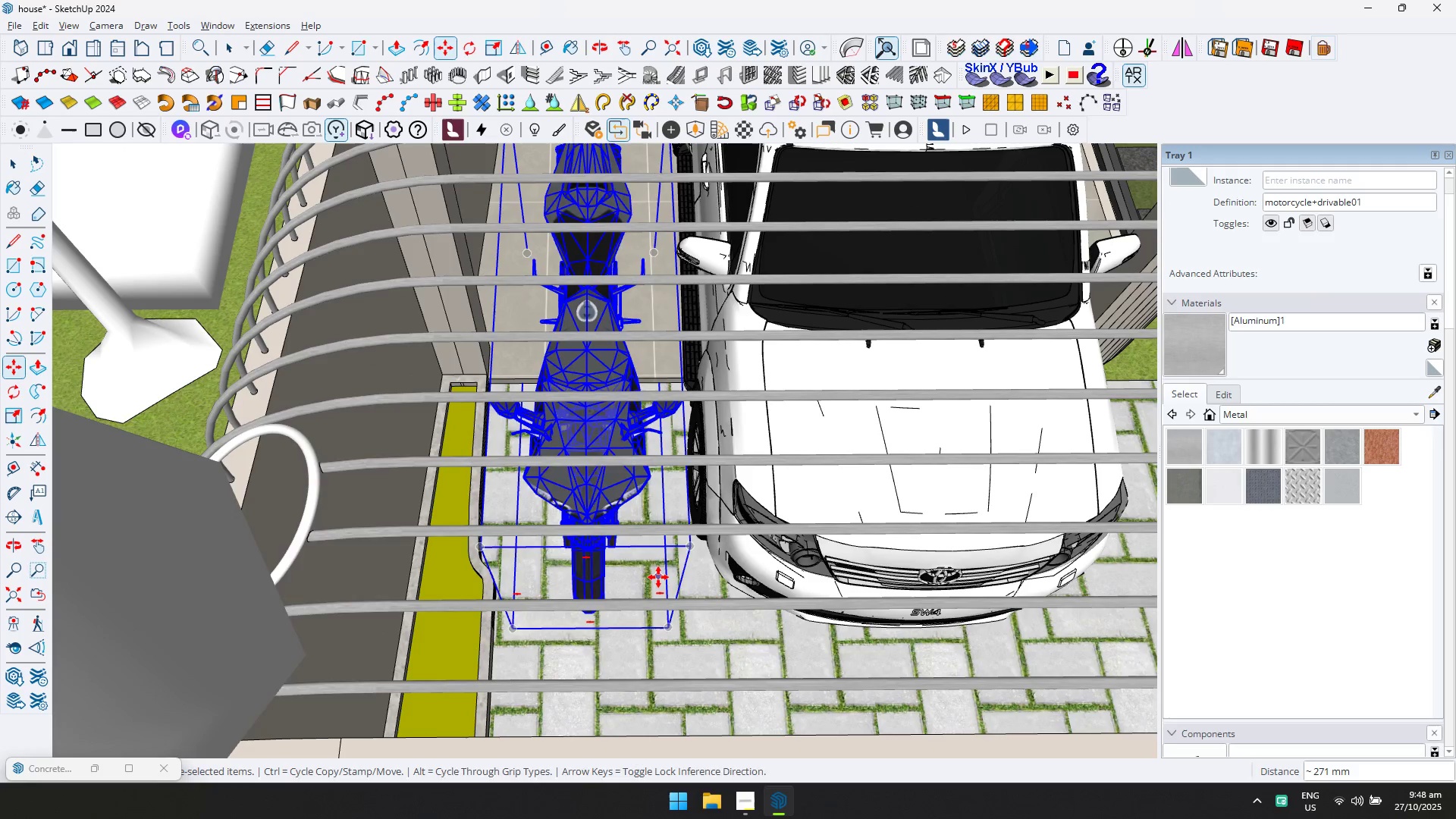 
key(Control+Z)
 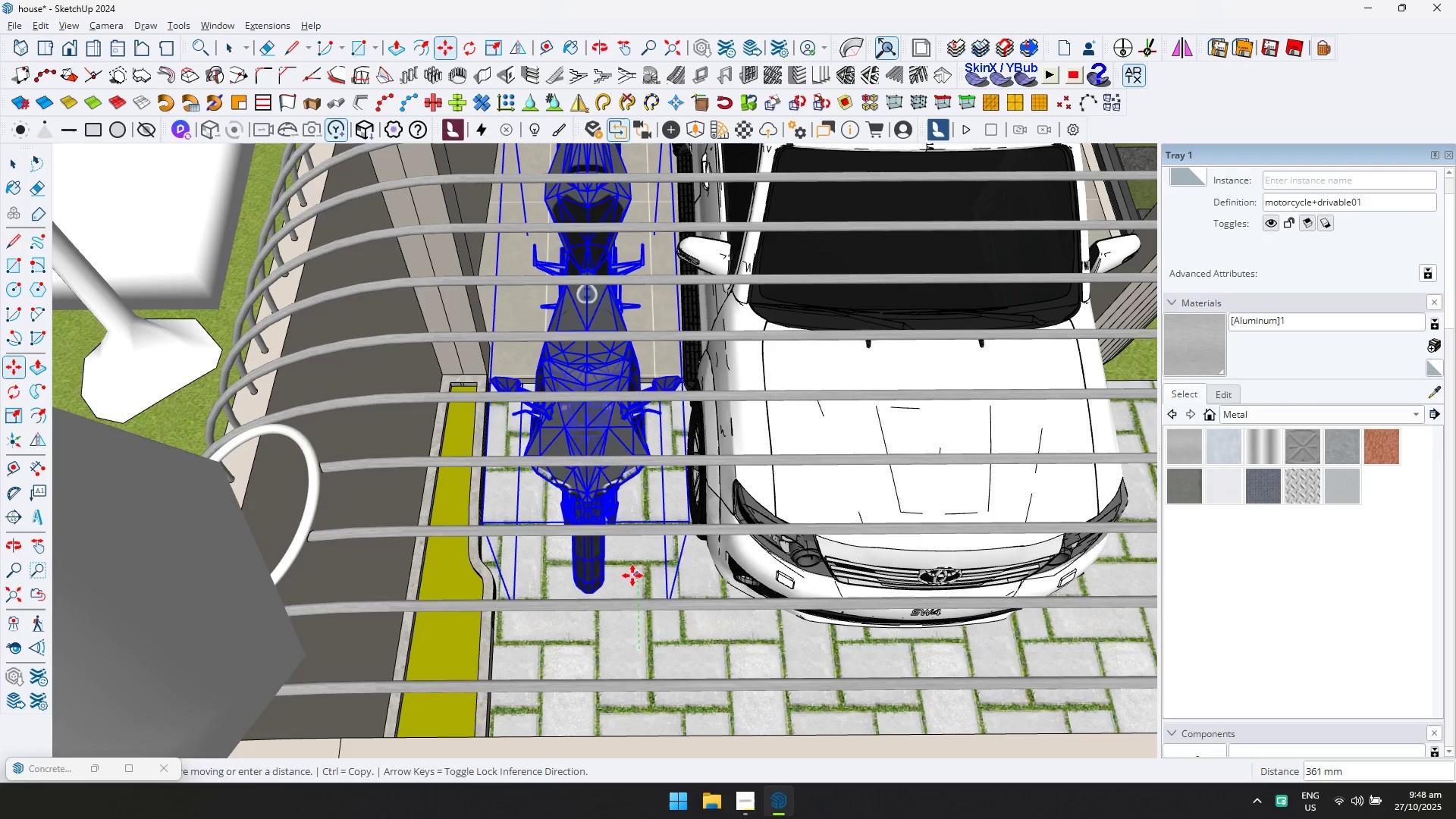 
left_click([632, 573])
 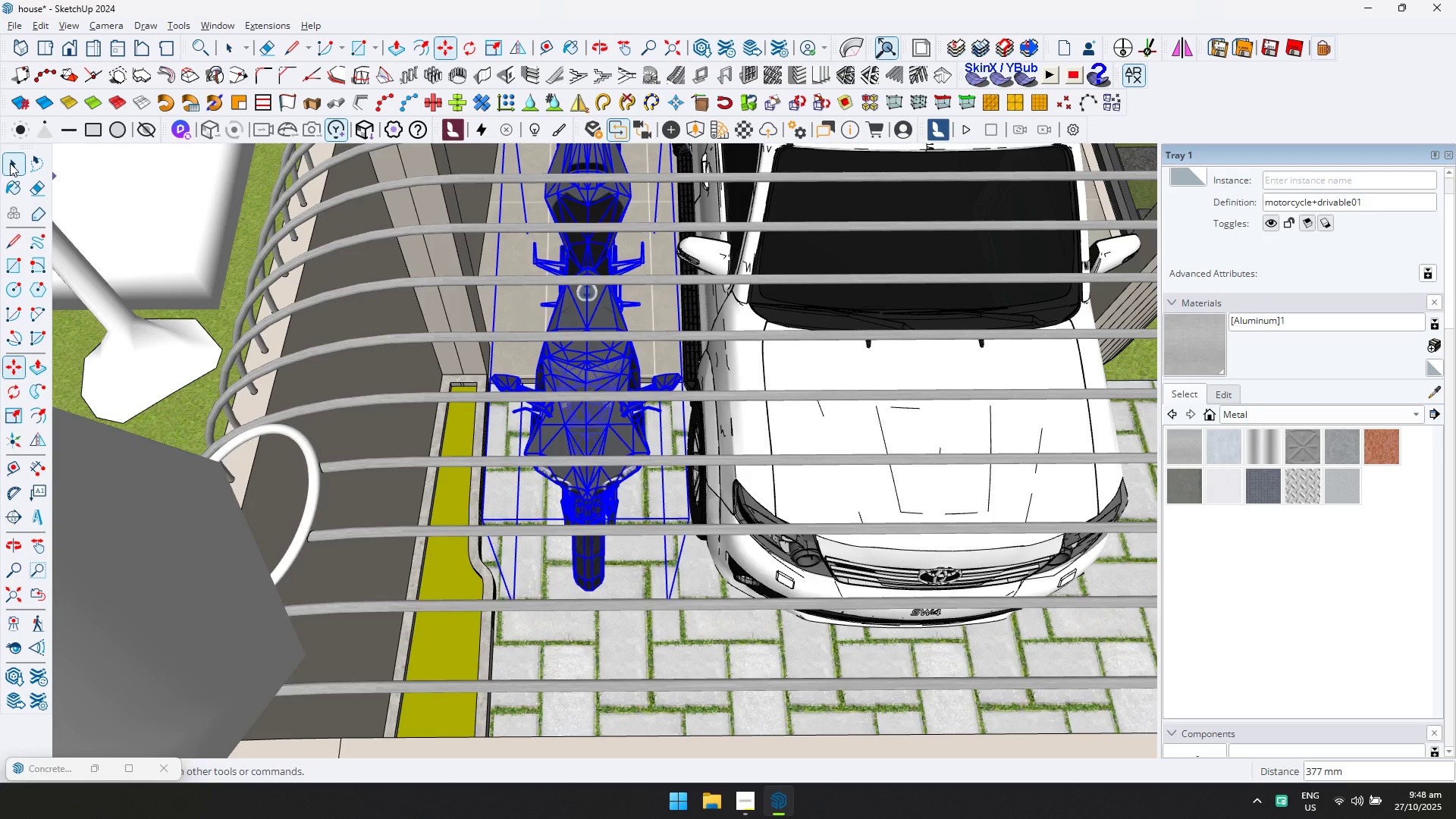 
scroll: coordinate [687, 303], scroll_direction: down, amount: 5.0
 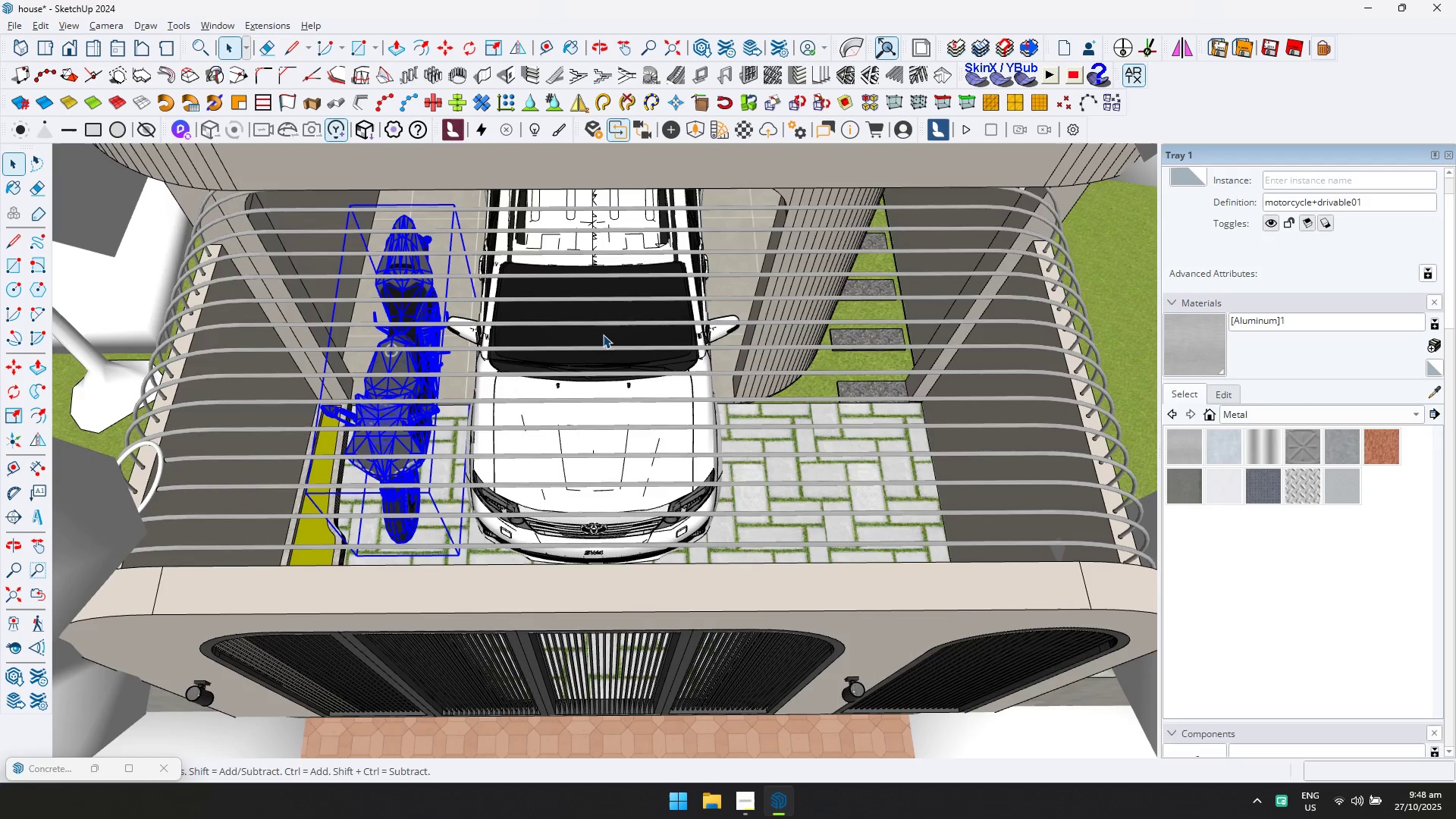 
hold_key(key=ShiftLeft, duration=0.37)
 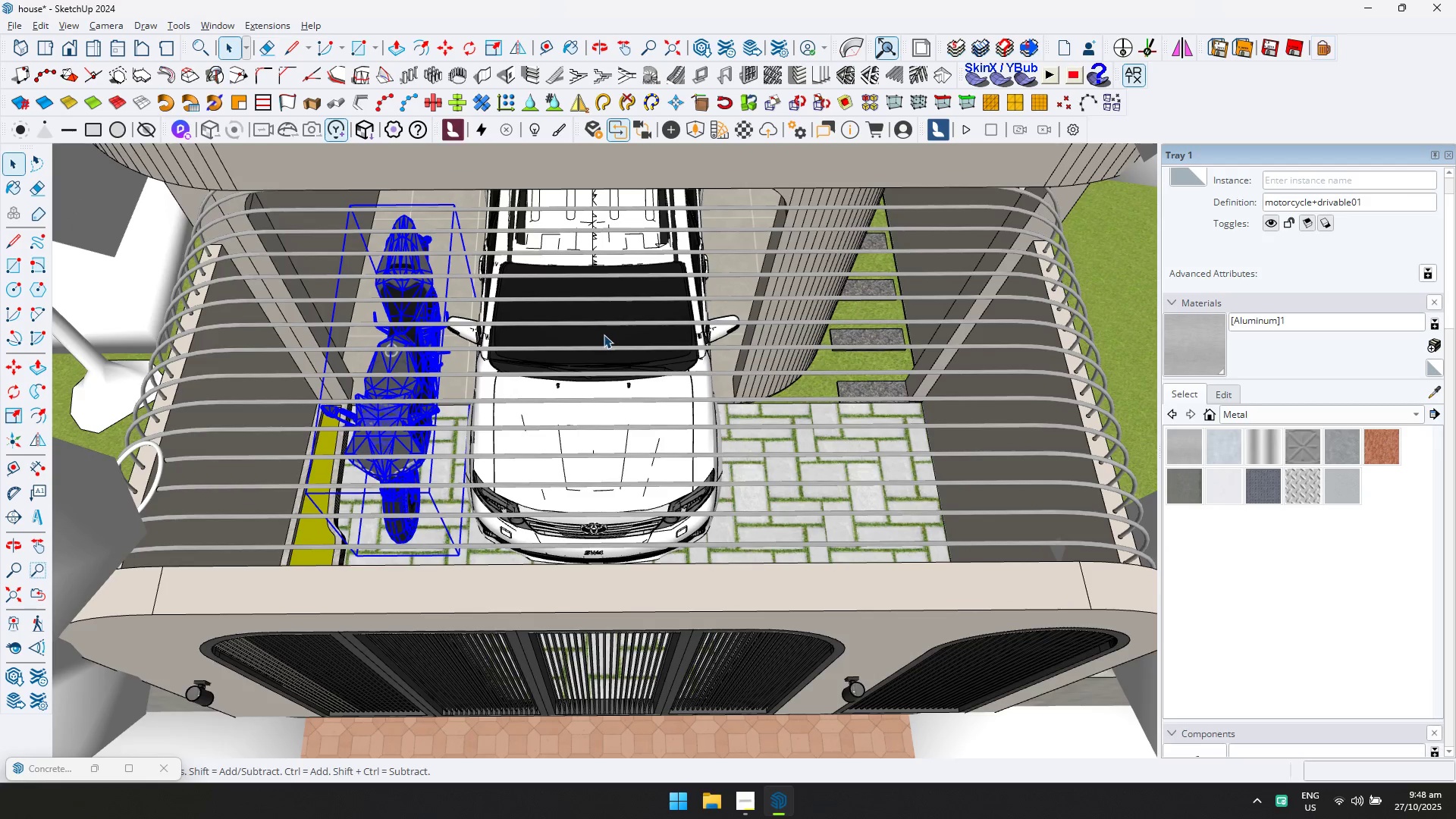 
left_click([604, 334])
 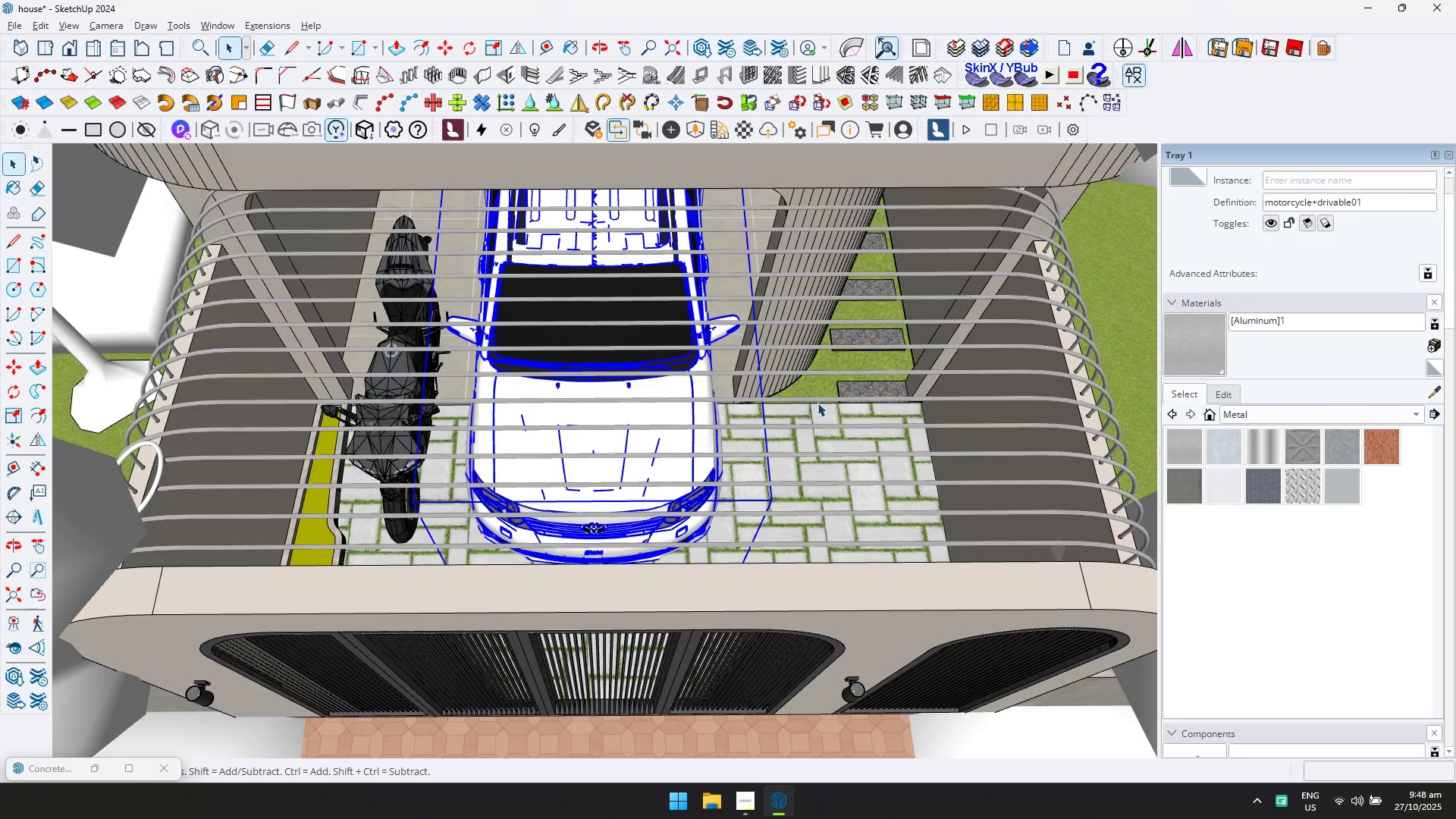 
key(M)
 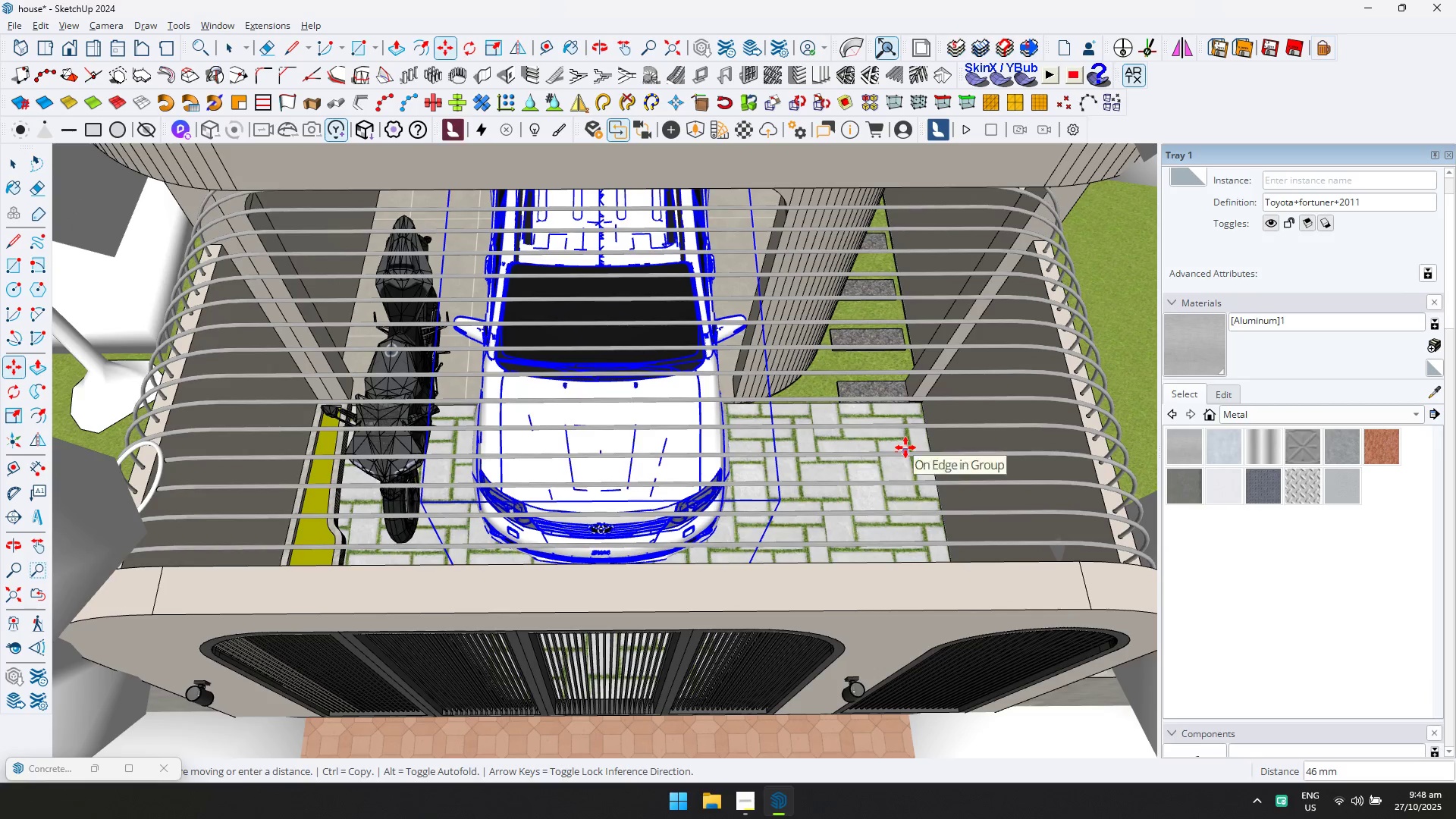 
scroll: coordinate [703, 350], scroll_direction: down, amount: 4.0
 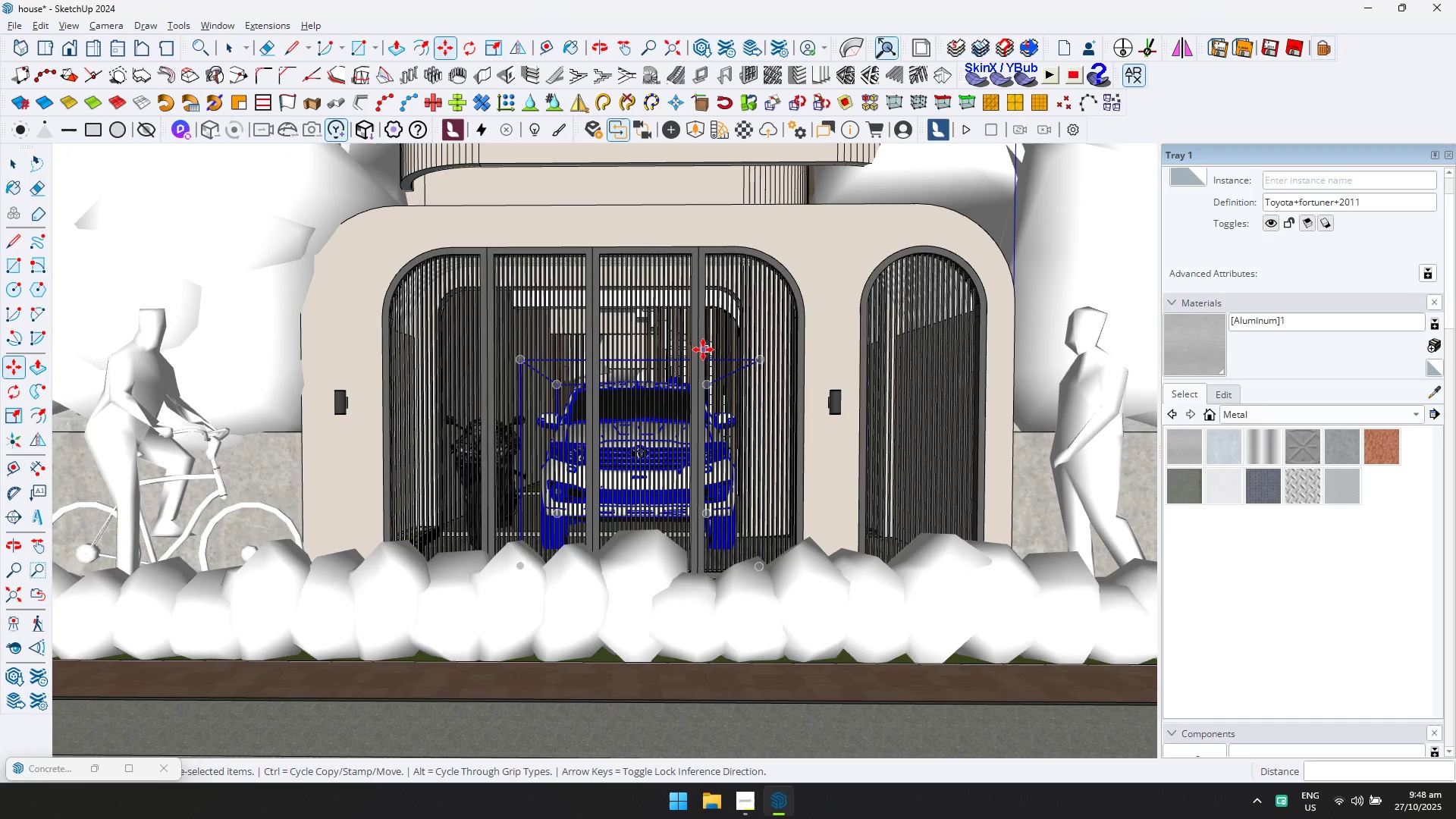 
key(Escape)
 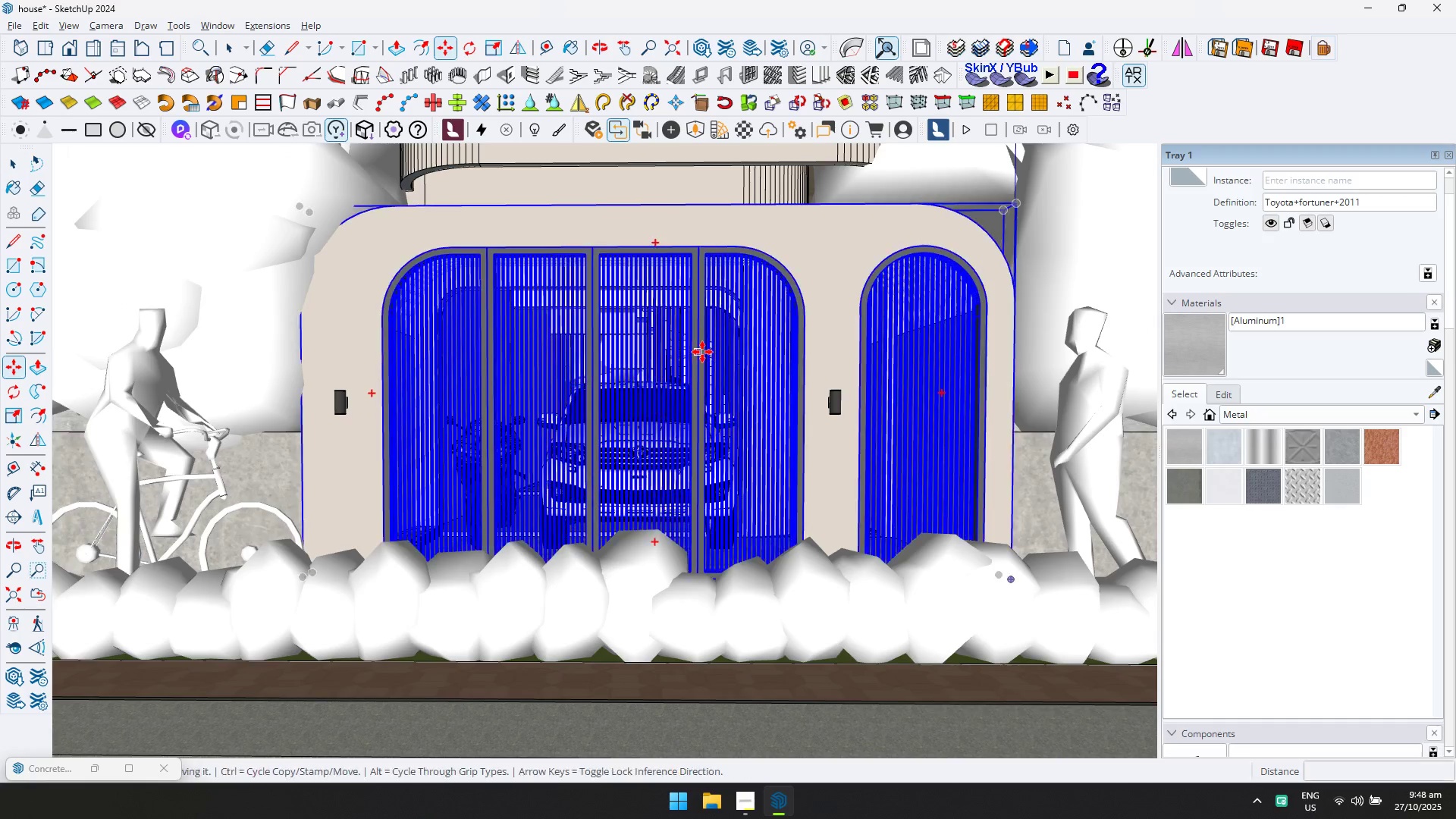 
key(Space)
 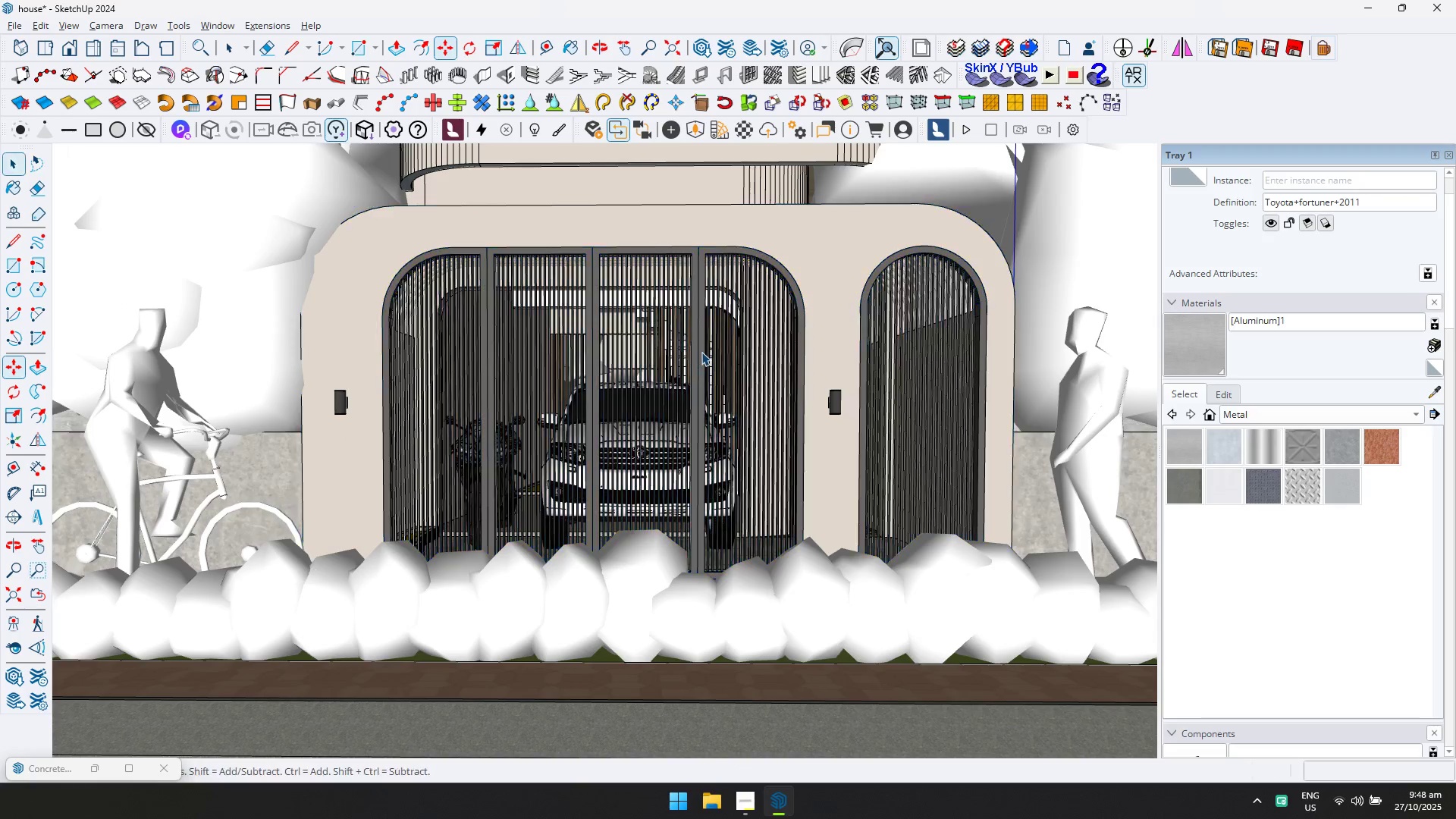 
key(Escape)
 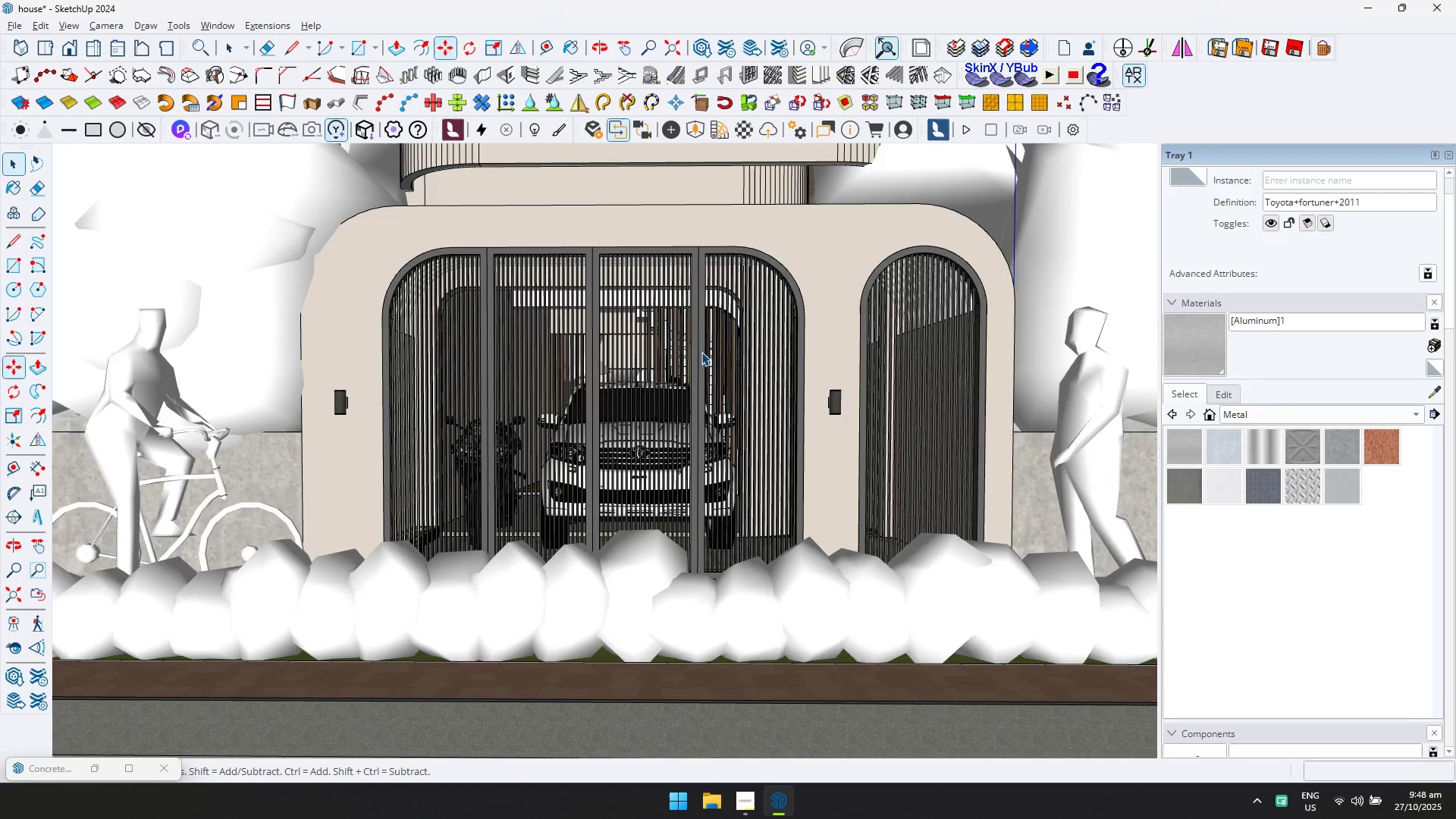 
scroll: coordinate [689, 335], scroll_direction: down, amount: 6.0
 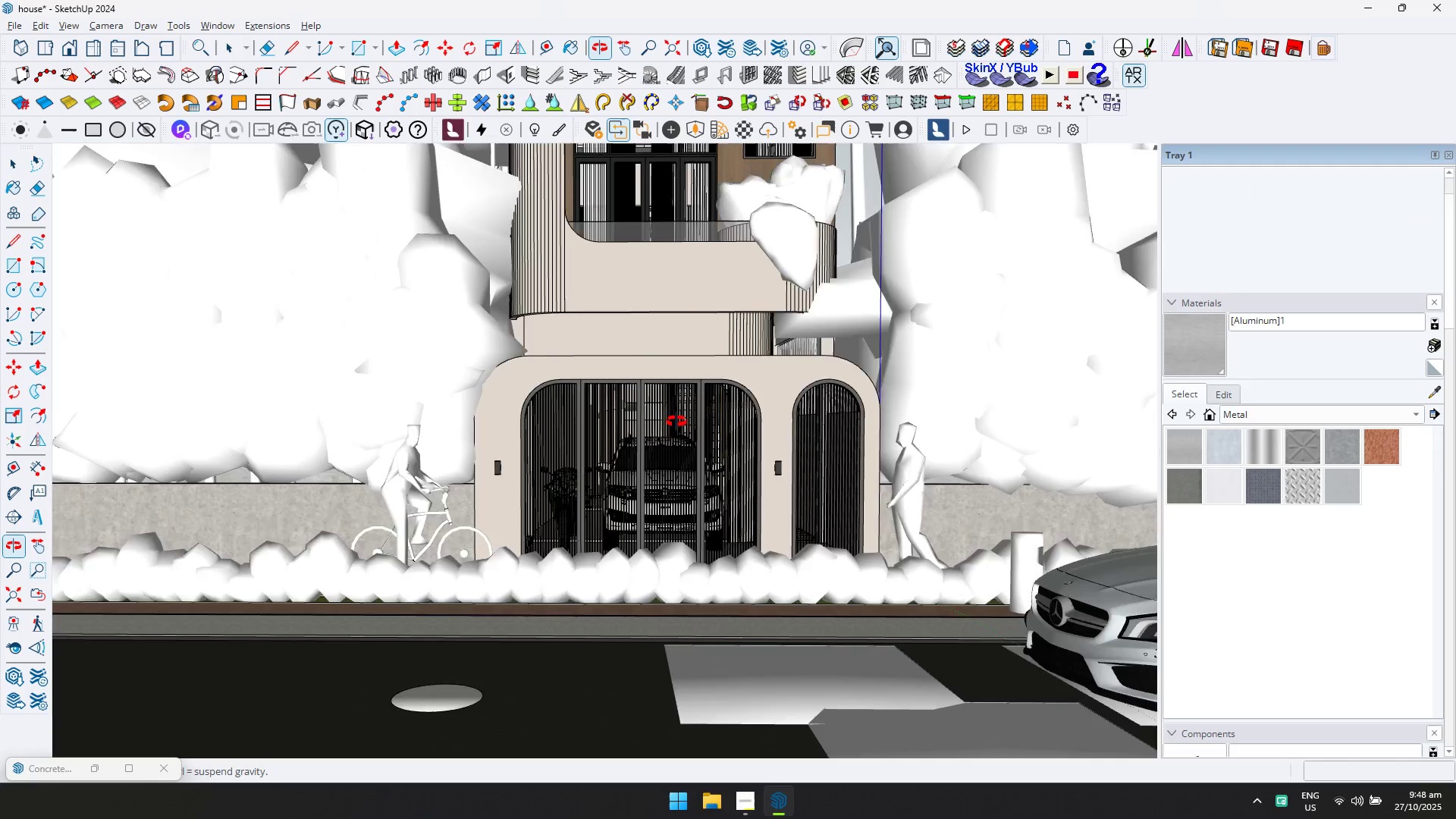 
hold_key(key=ShiftLeft, duration=0.46)
 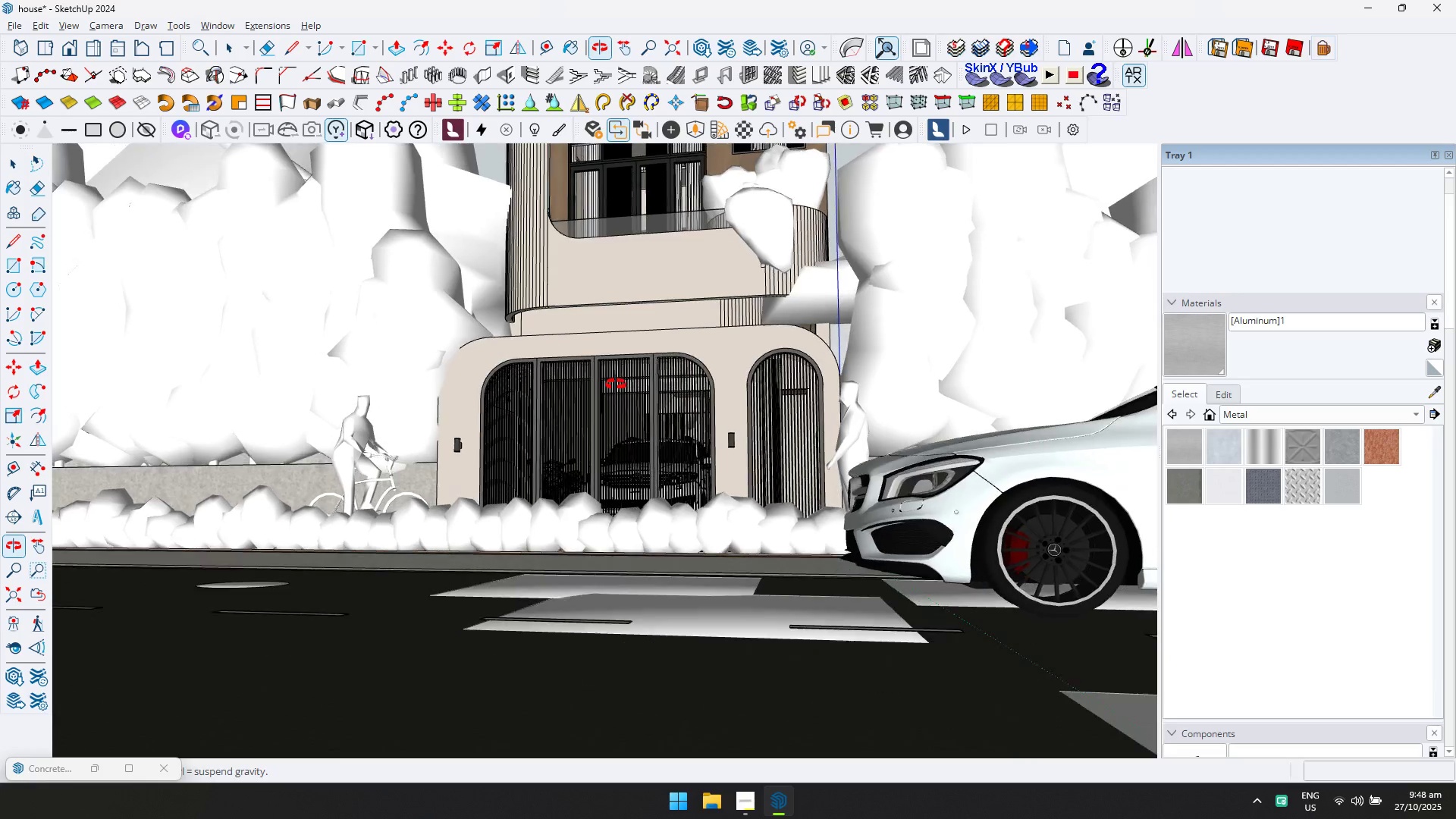 
key(Control+ControlLeft)
 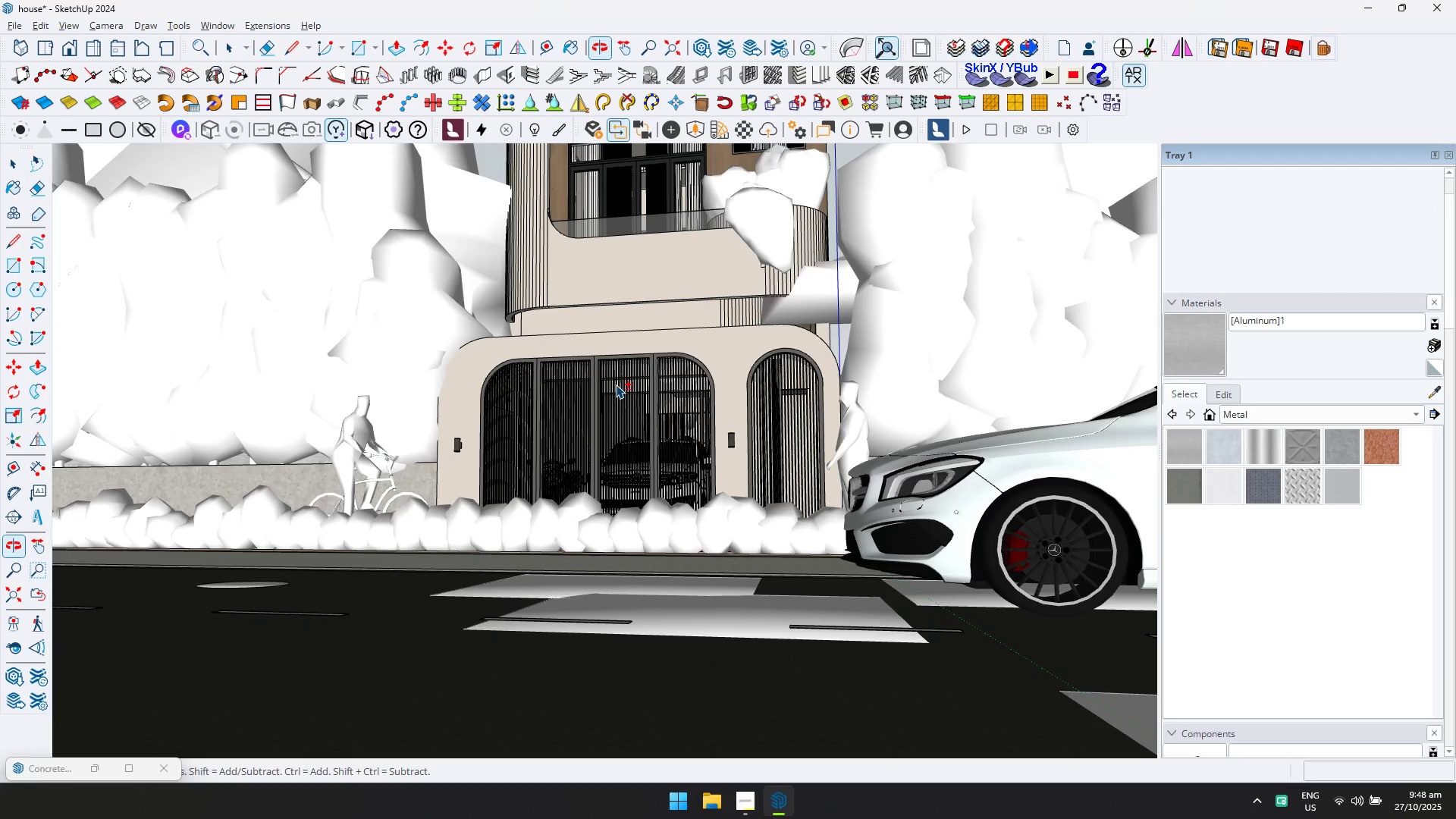 
scroll: coordinate [616, 384], scroll_direction: down, amount: 1.0
 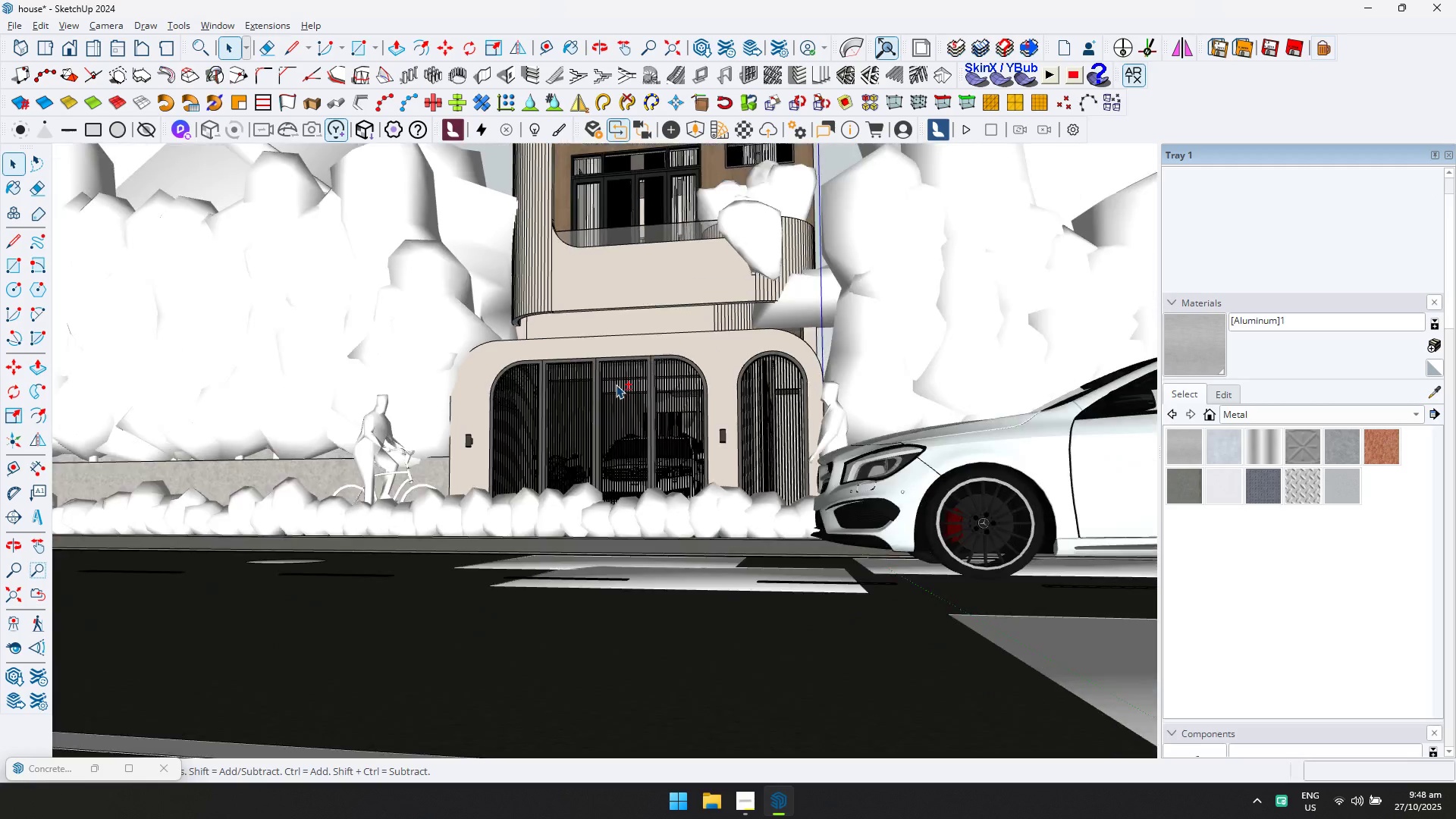 
key(Control+ControlLeft)
 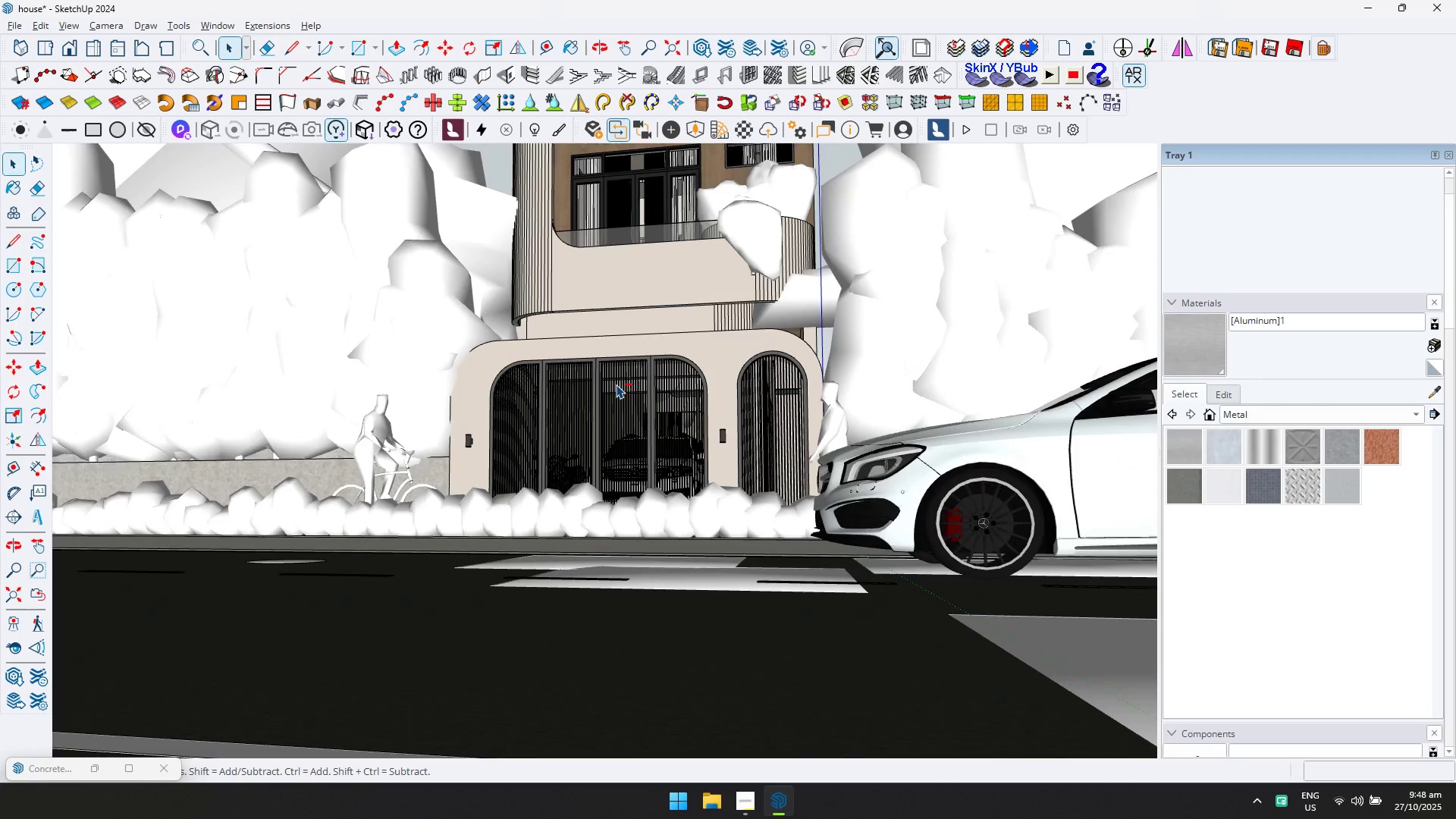 
key(Control+S)
 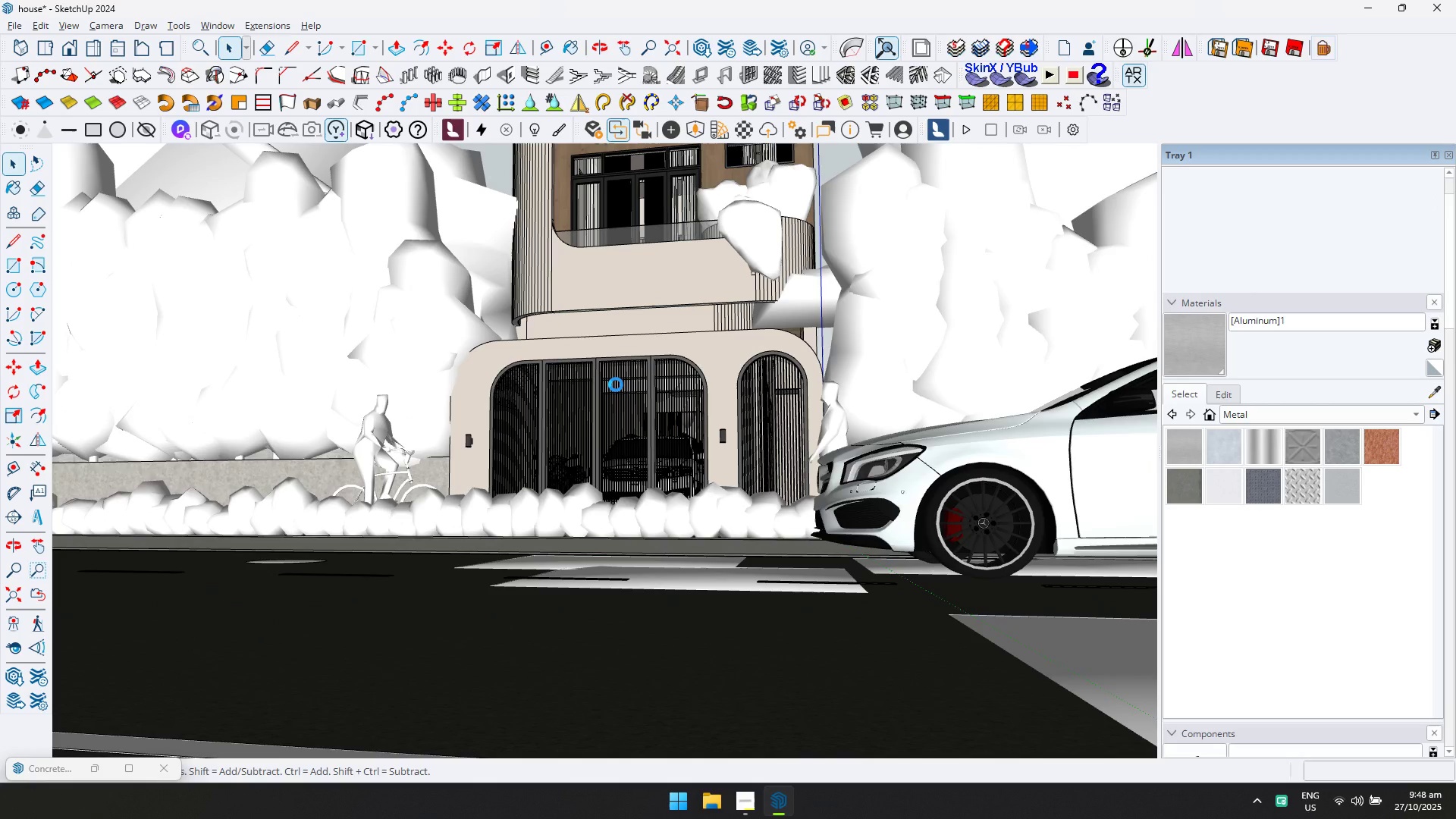 
key(Alt+AltLeft)
 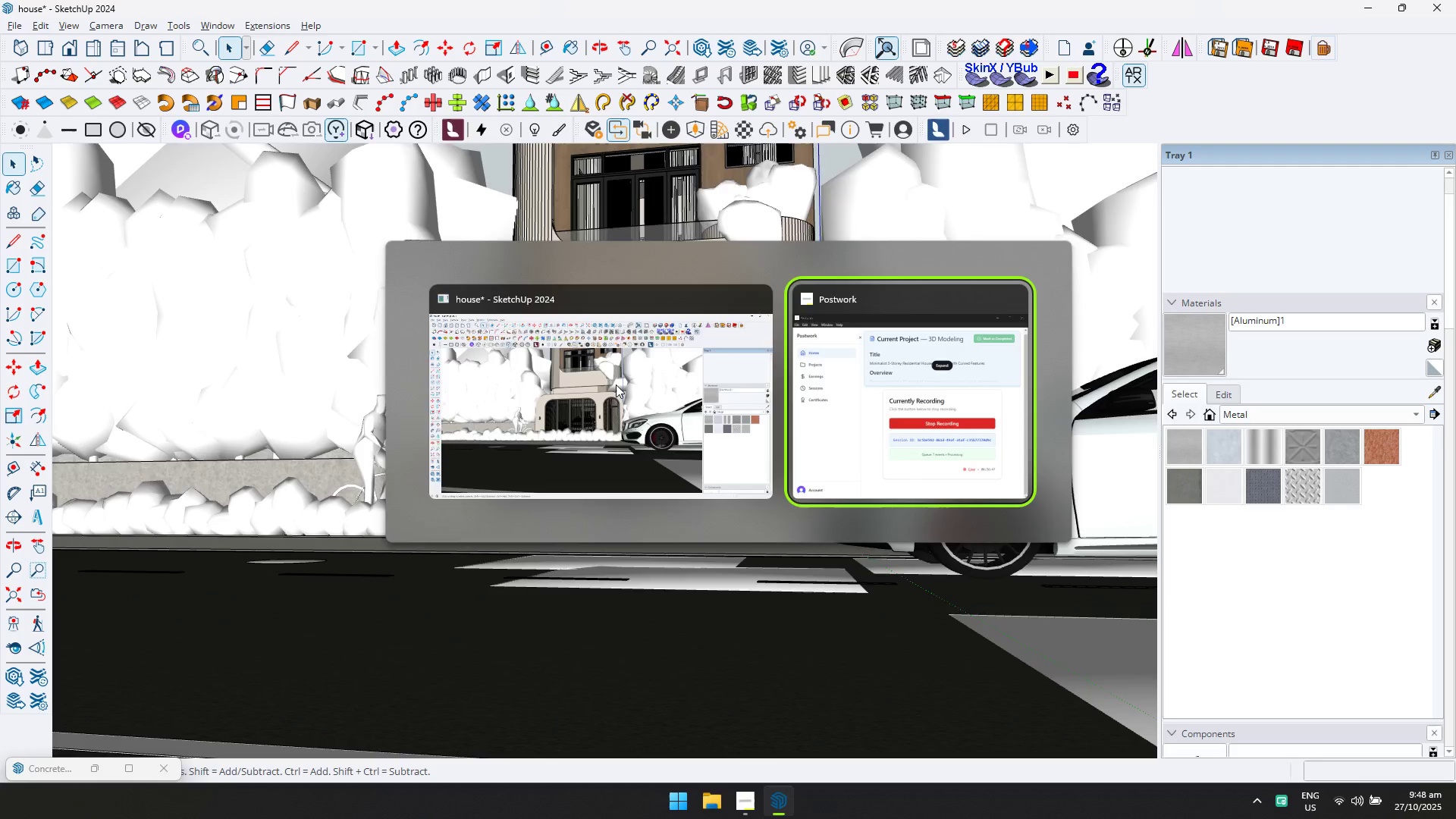 
key(Alt+Tab)